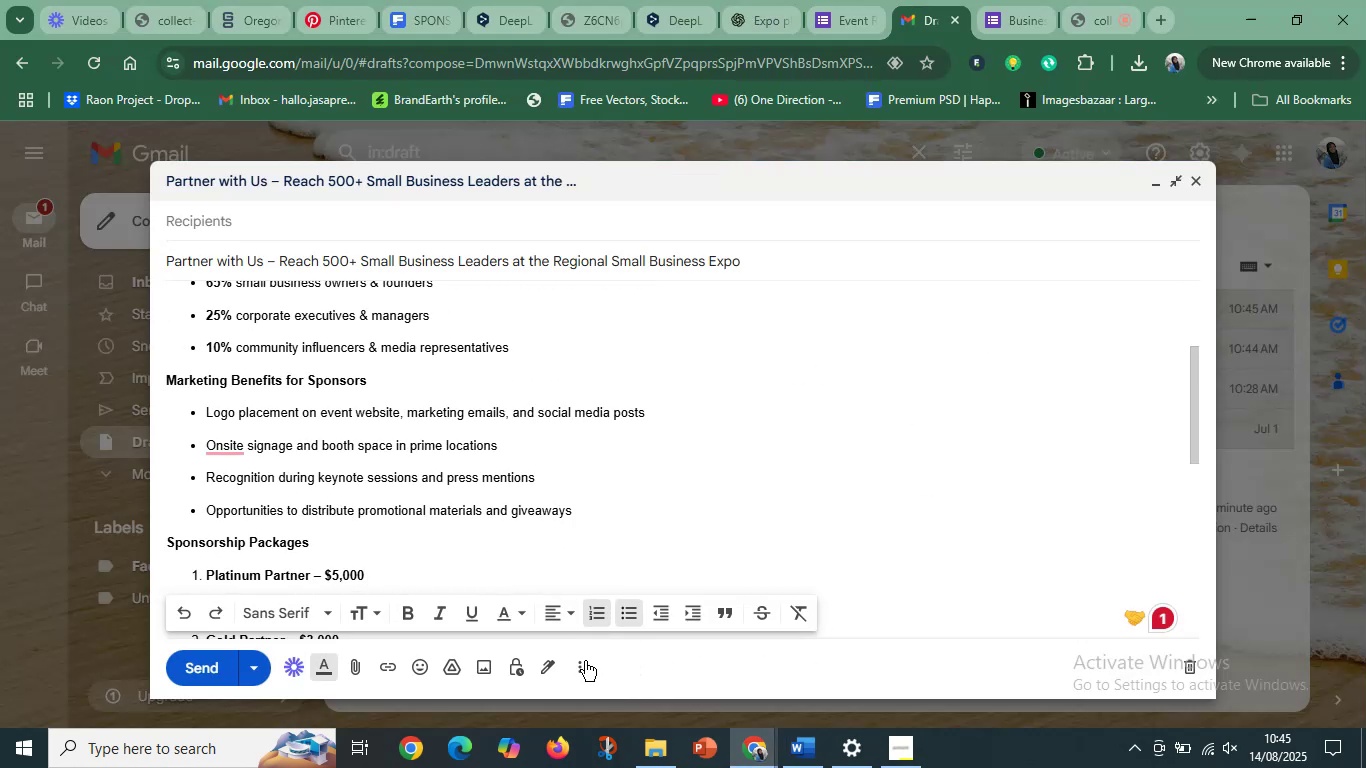 
left_click([584, 663])
 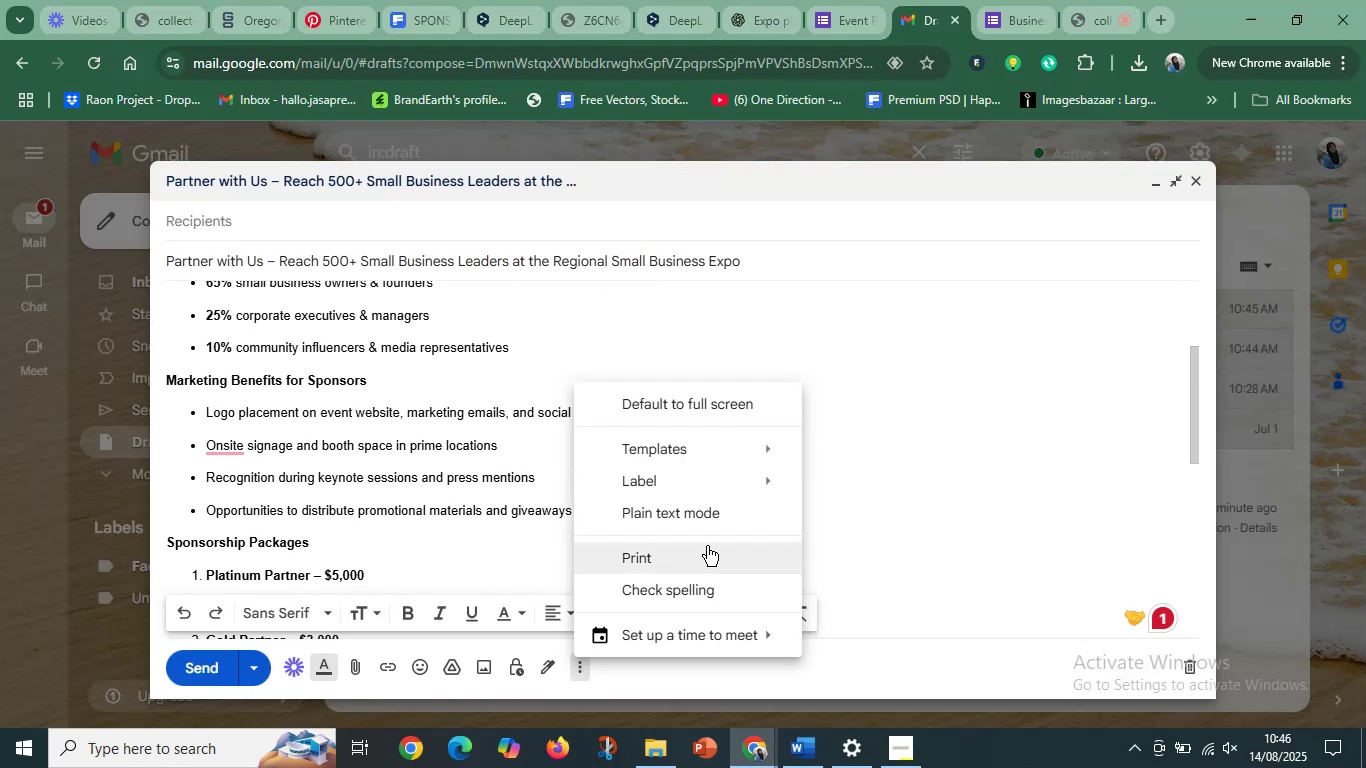 
mouse_move([767, 454])
 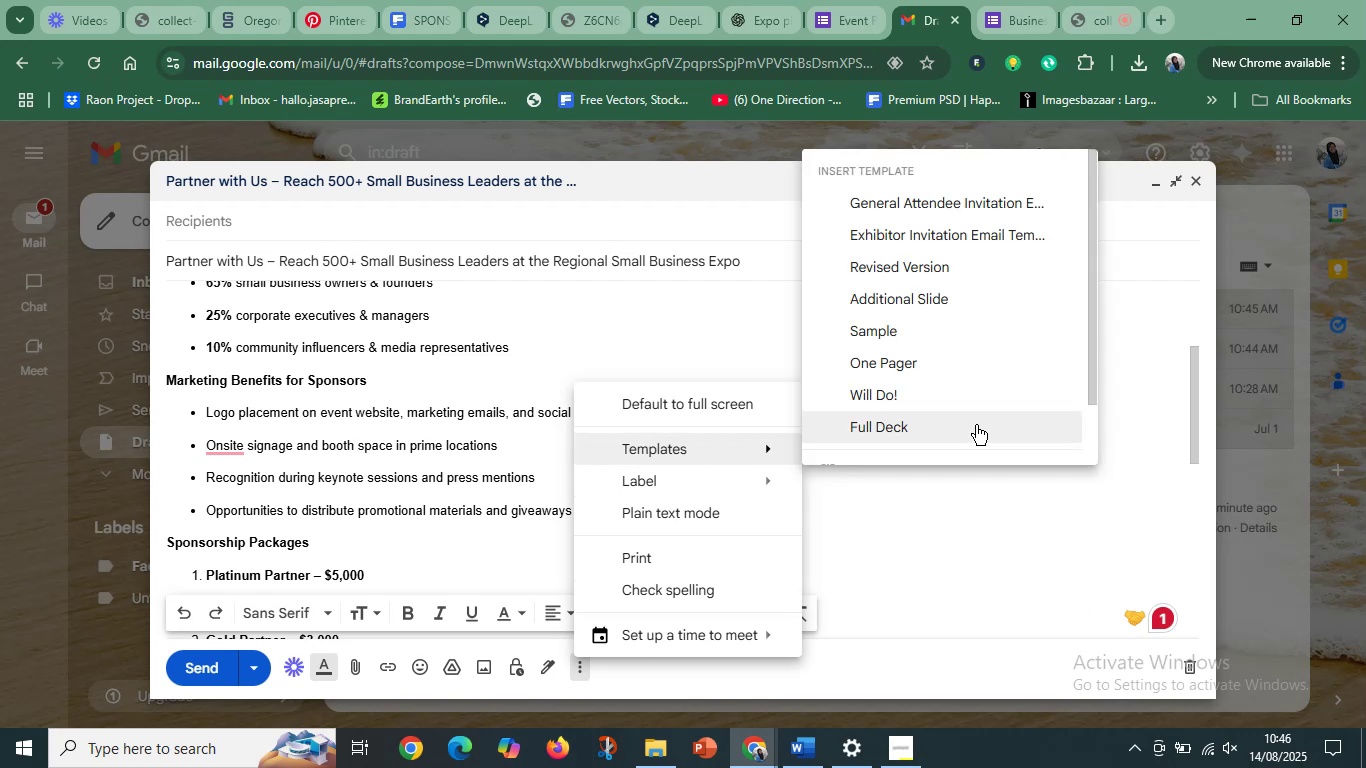 
scroll: coordinate [976, 425], scroll_direction: down, amount: 3.0
 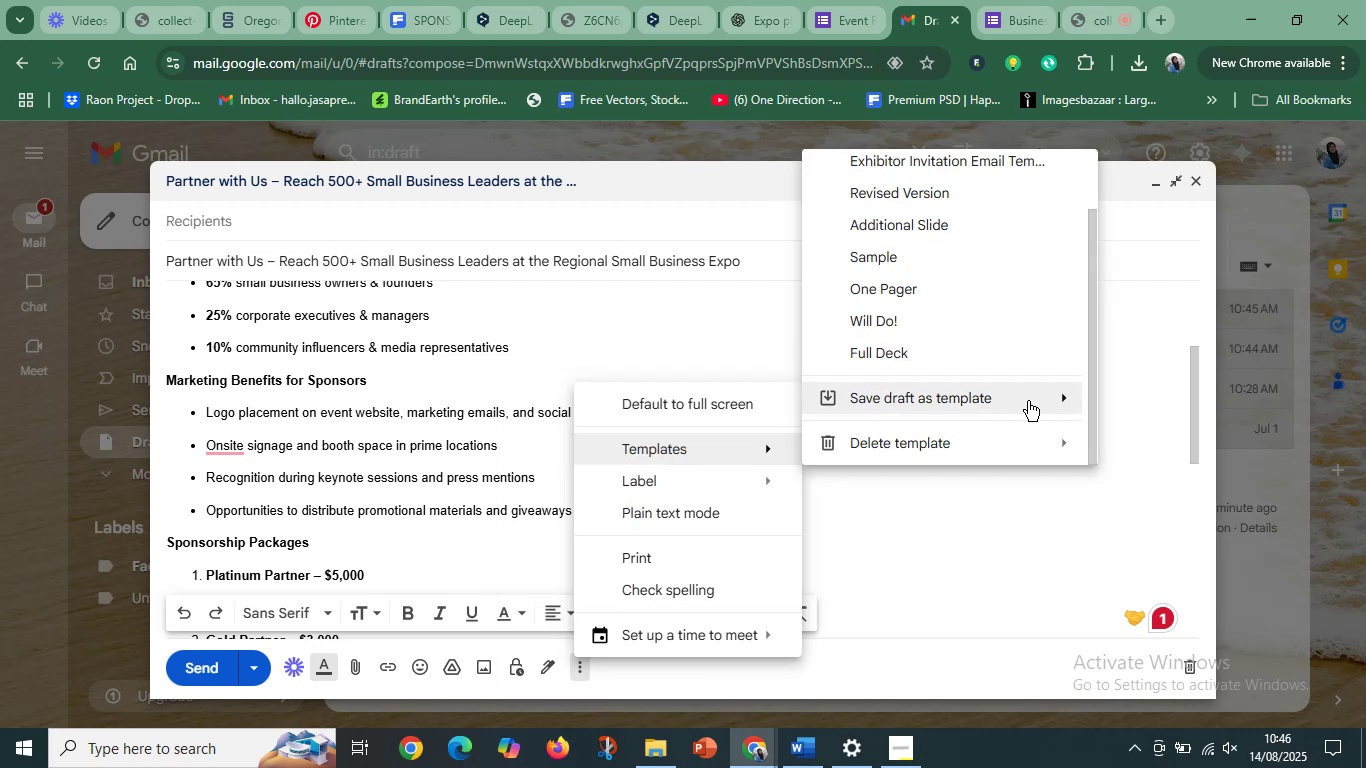 
wait(6.94)
 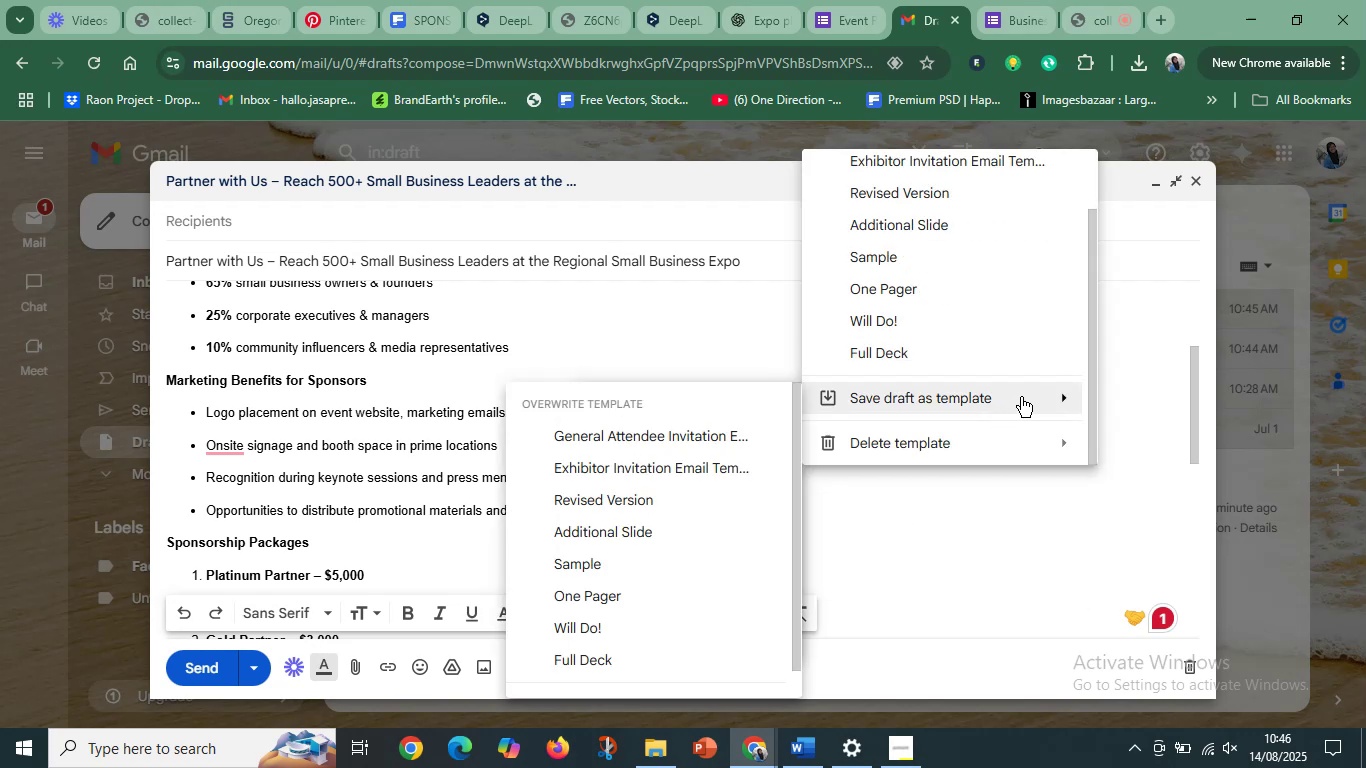 
scroll: coordinate [666, 580], scroll_direction: down, amount: 4.0
 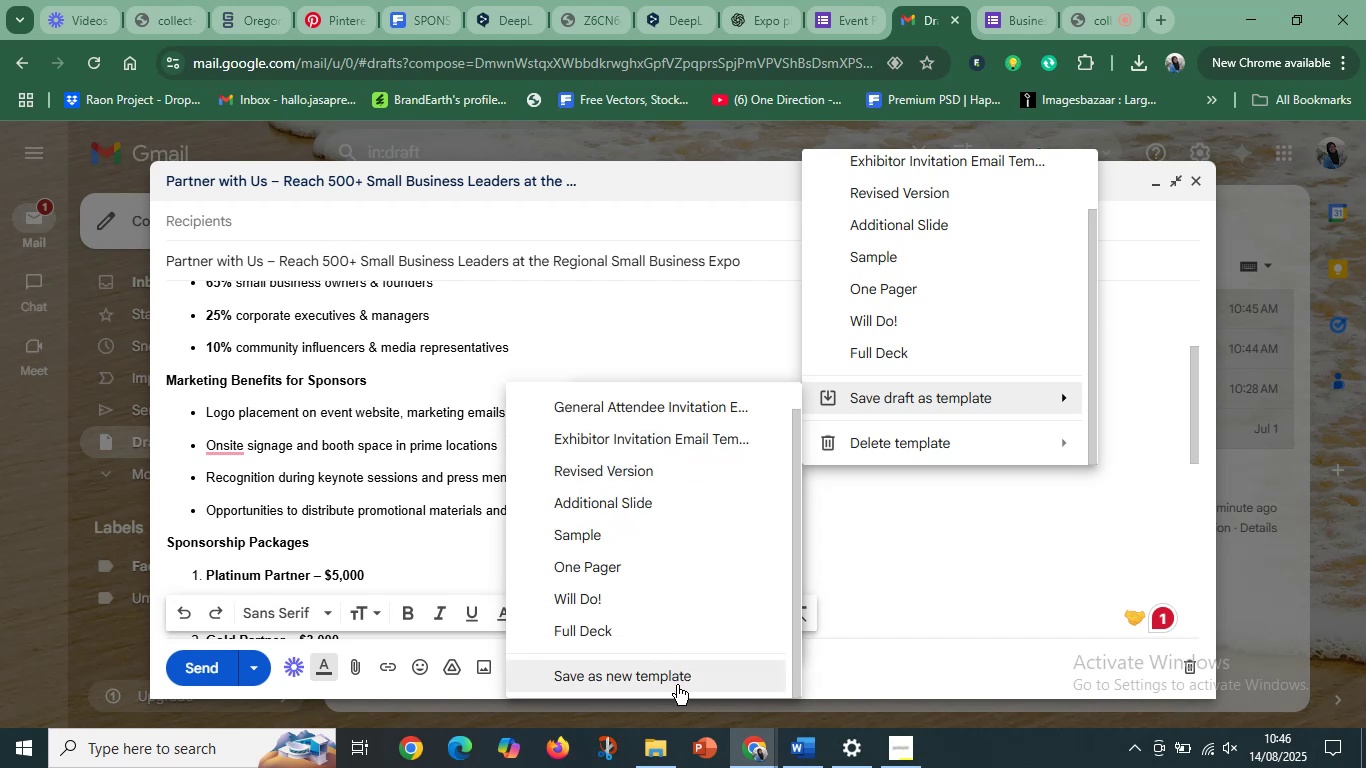 
wait(5.65)
 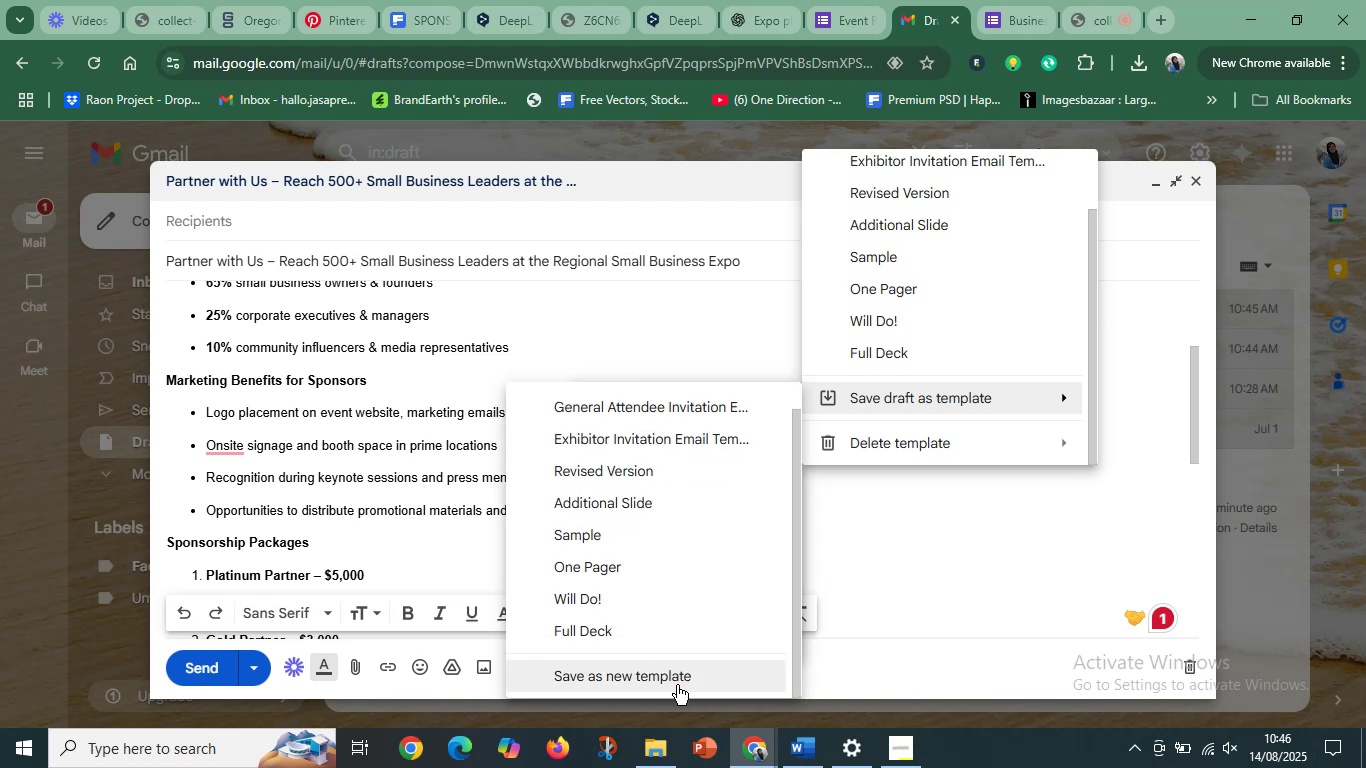 
left_click([677, 685])
 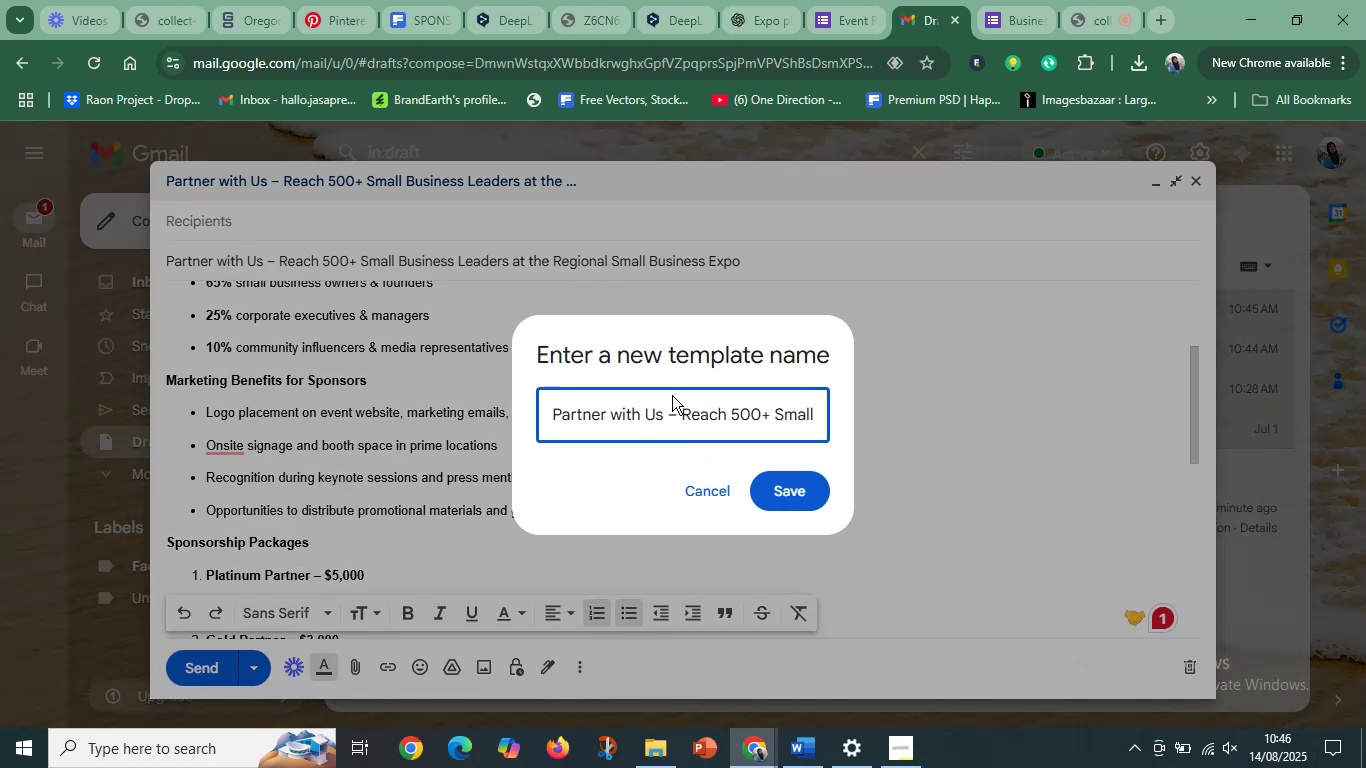 
key(Control+ControlLeft)
 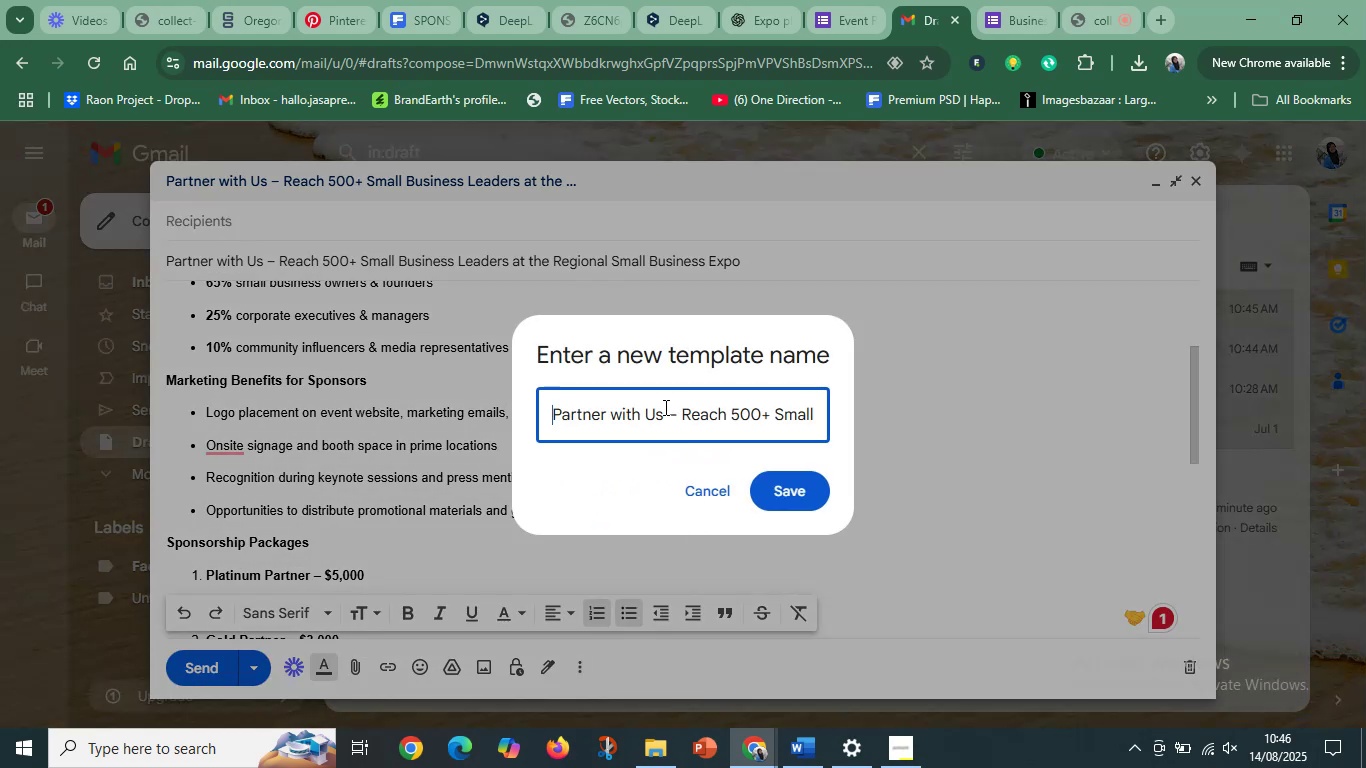 
key(Control+A)
 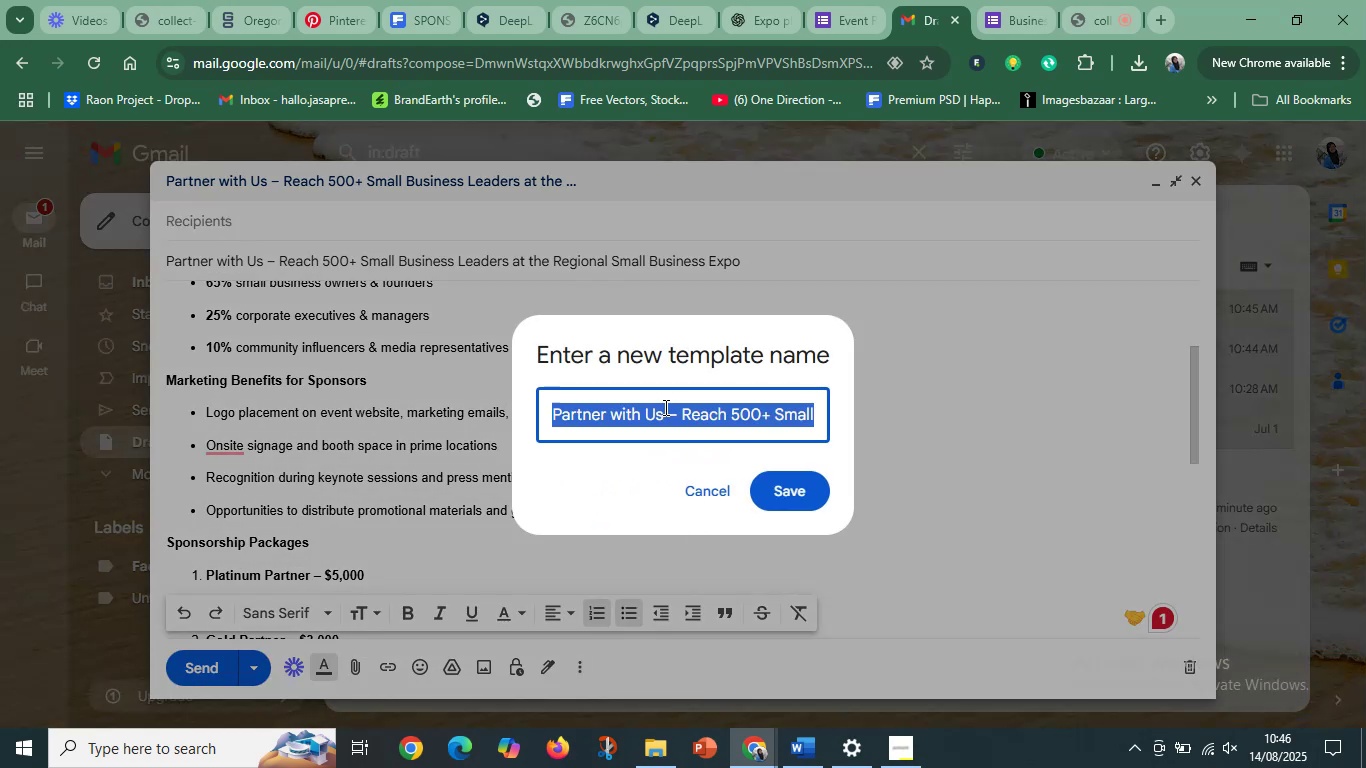 
key(Control+V)
 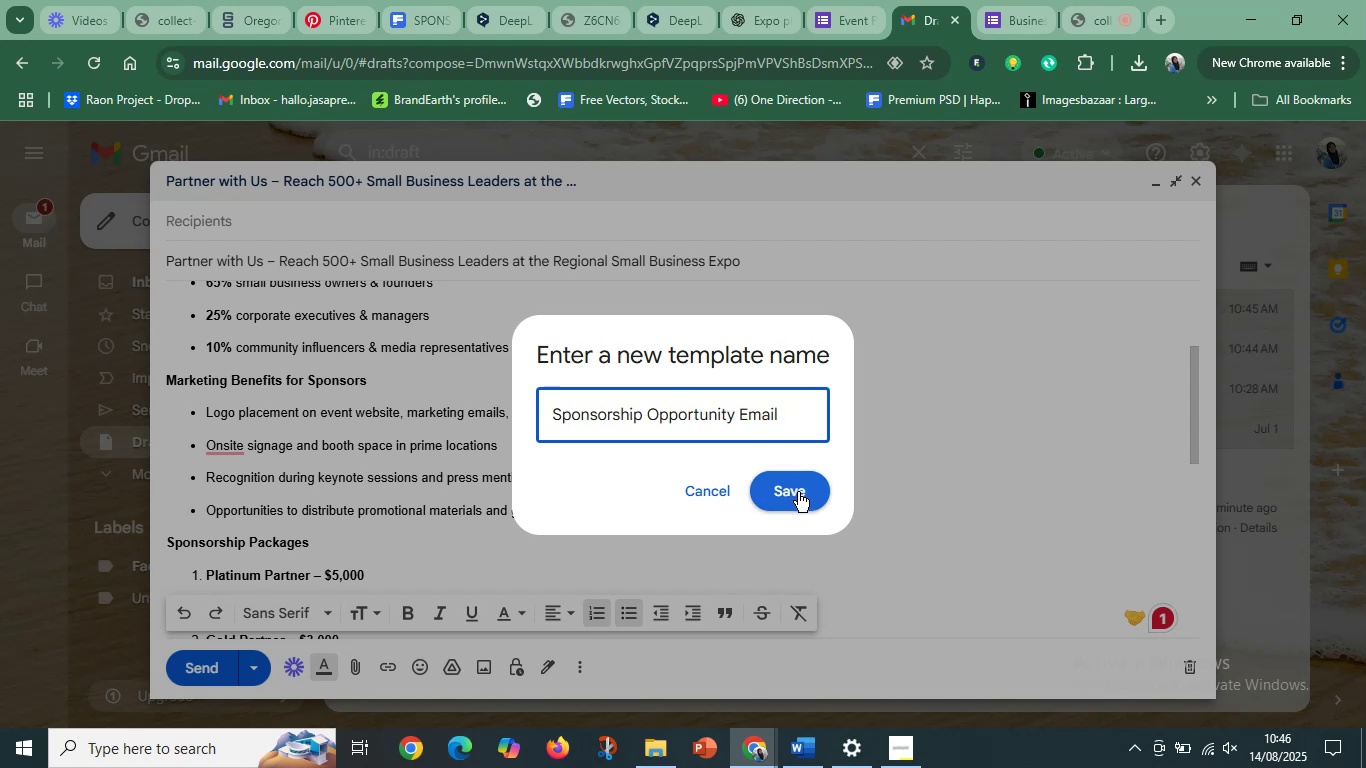 
wait(6.49)
 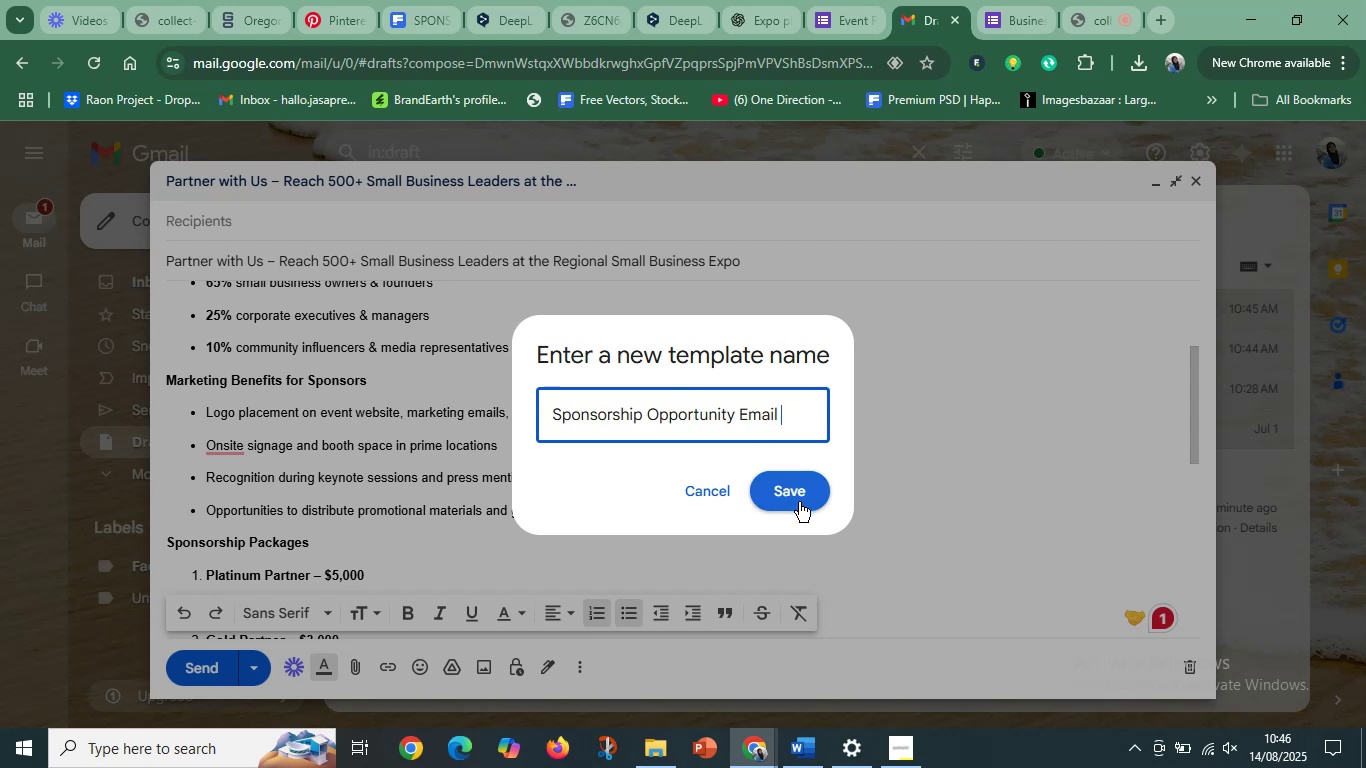 
left_click([798, 493])
 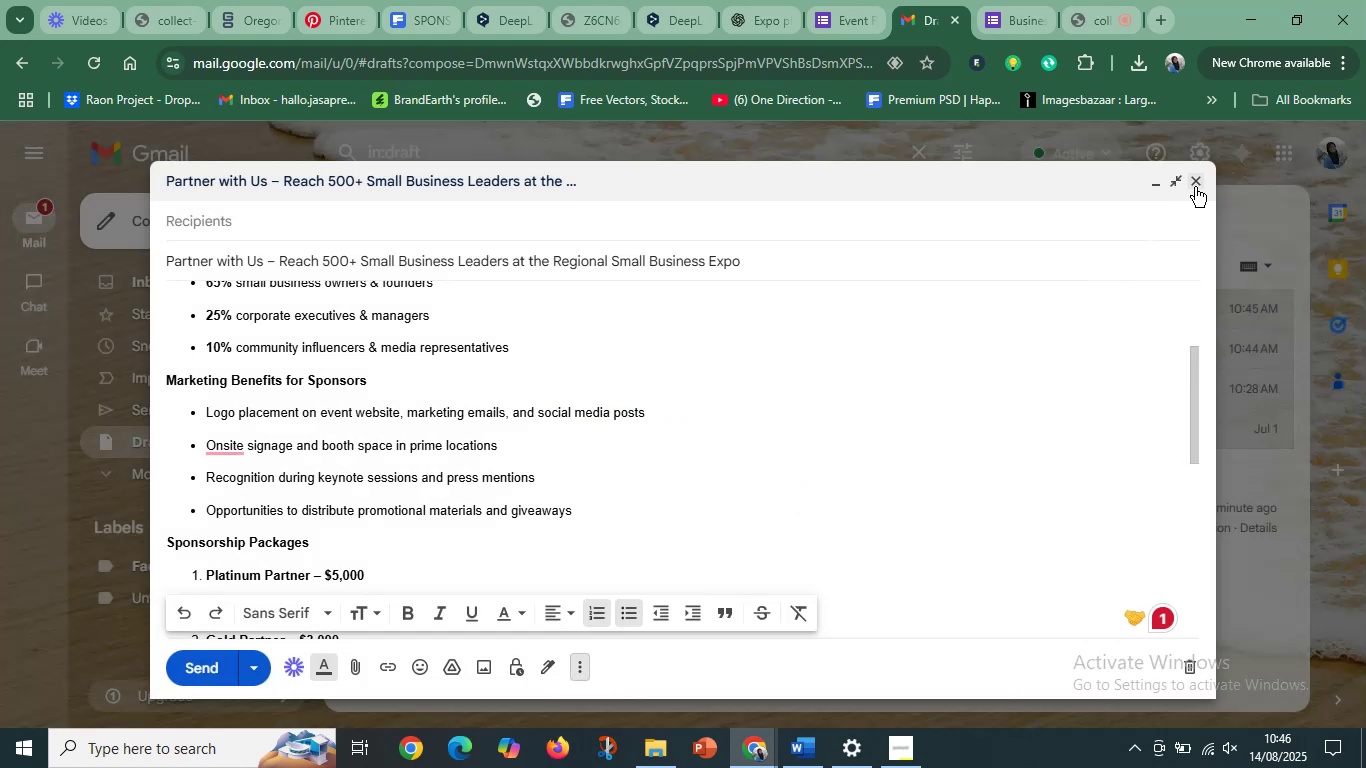 
left_click([1195, 187])
 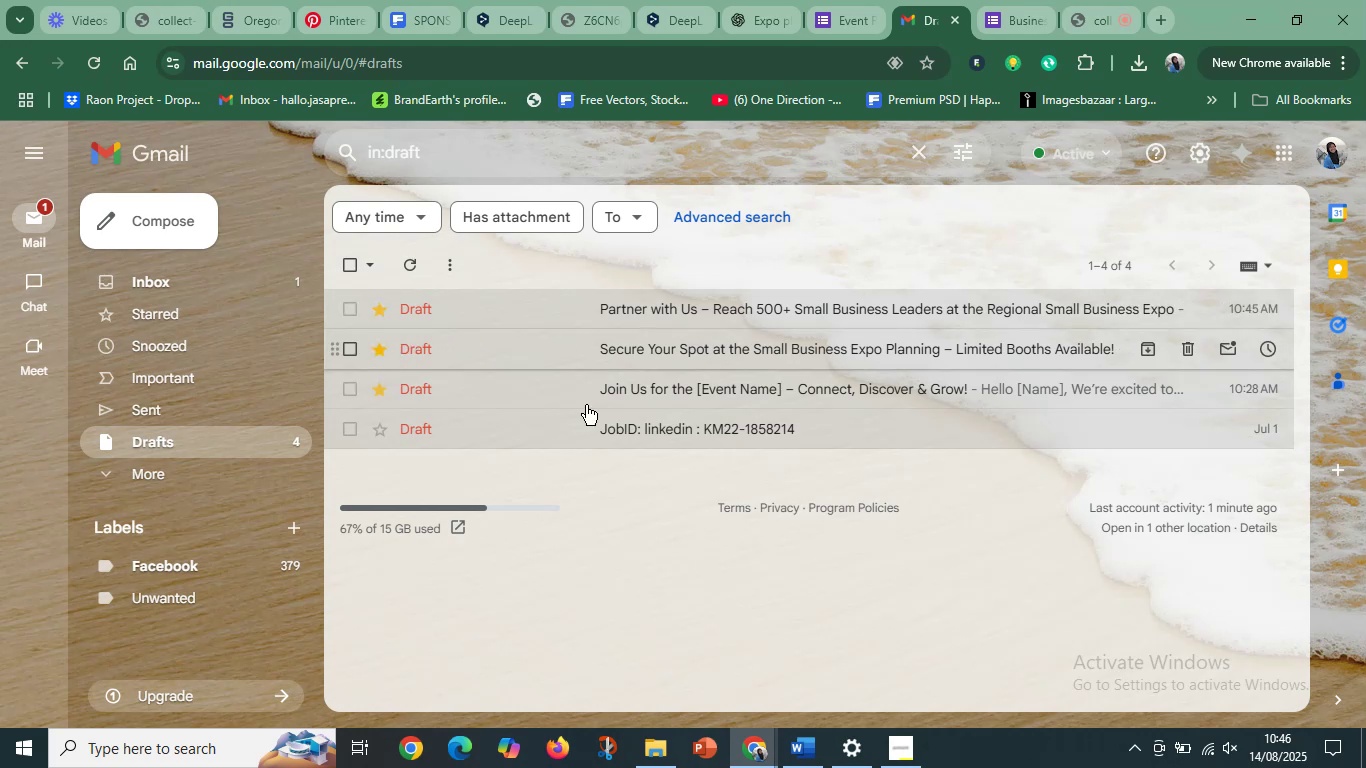 
left_click([620, 507])
 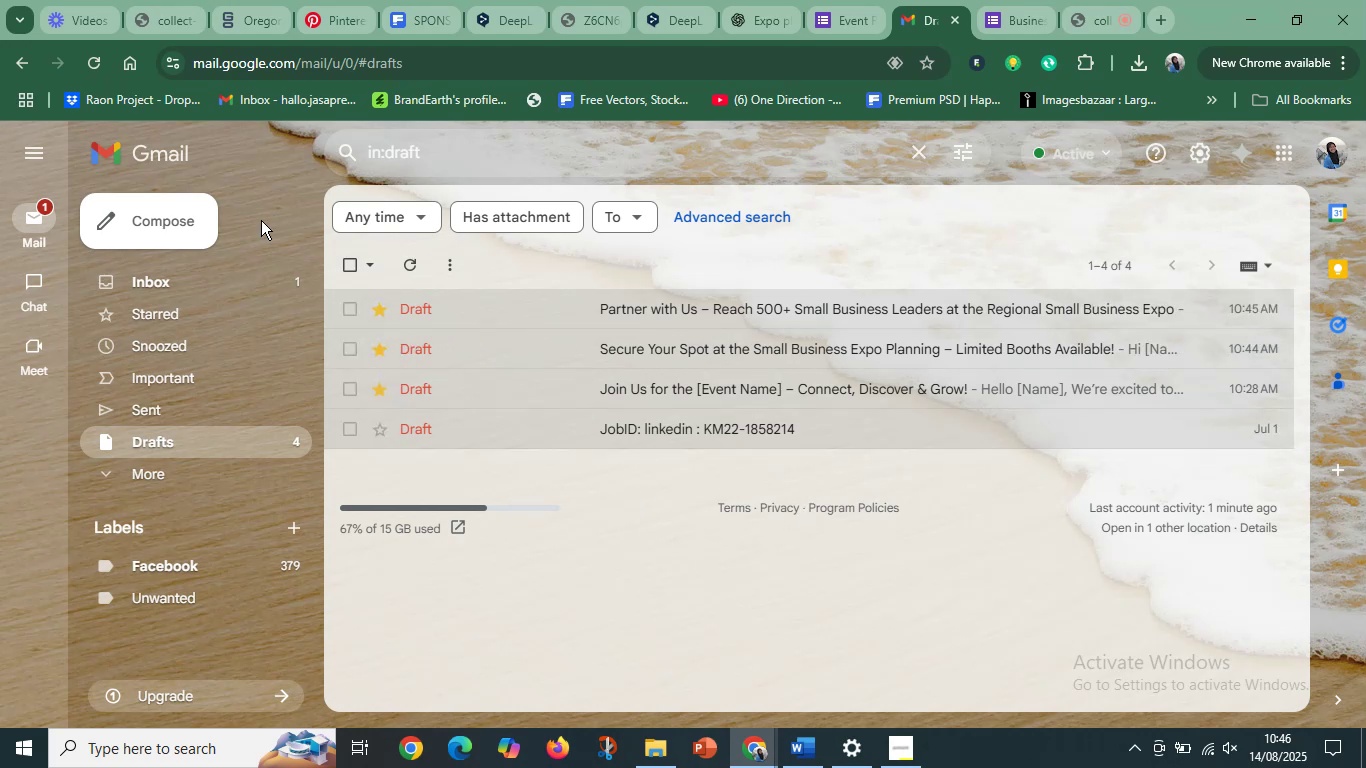 
wait(5.97)
 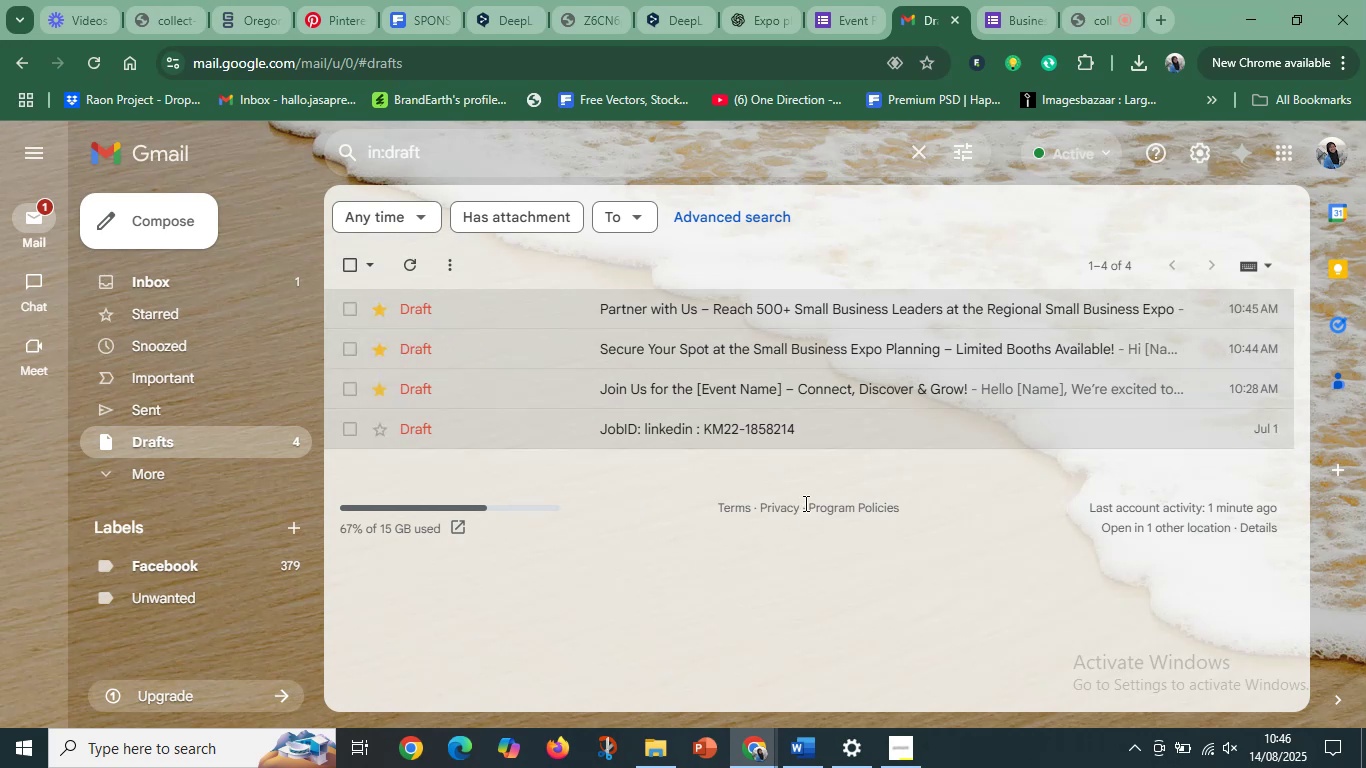 
left_click([152, 223])
 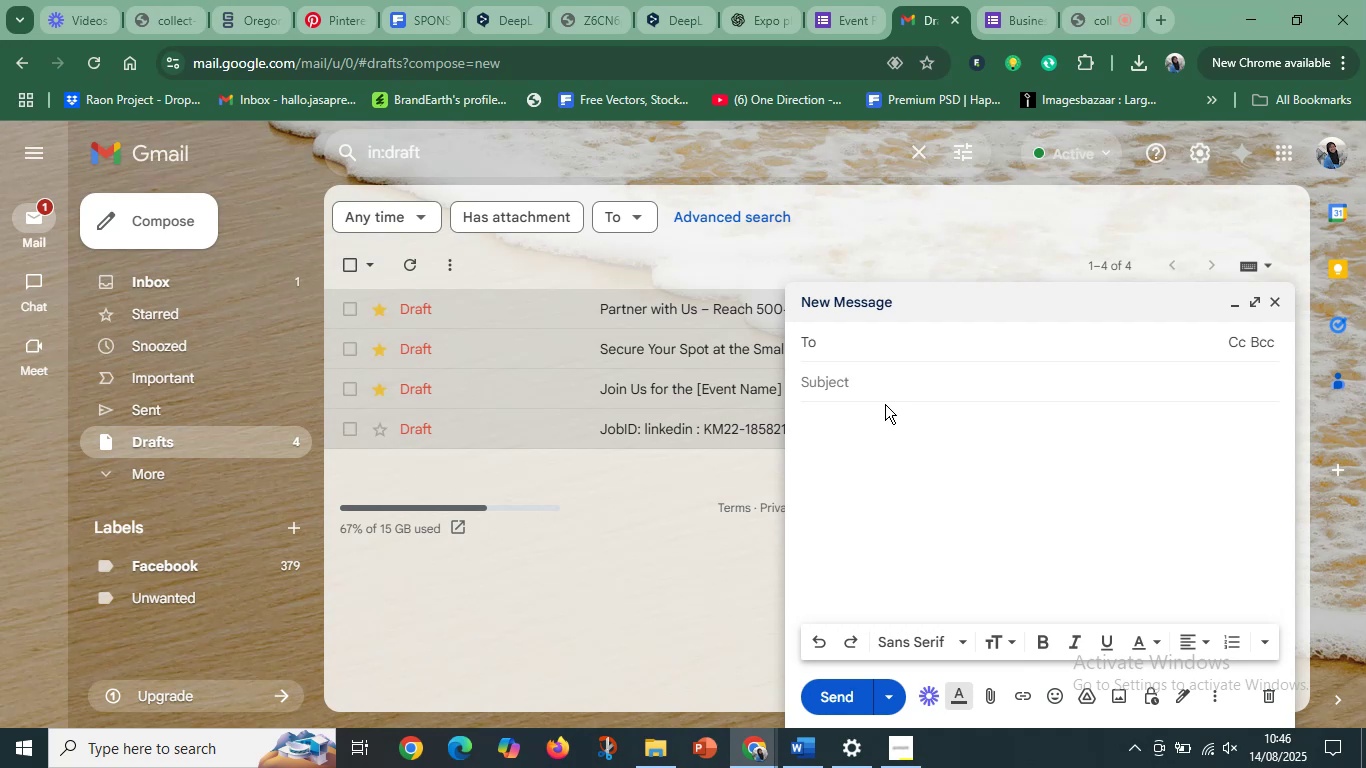 
left_click([904, 377])
 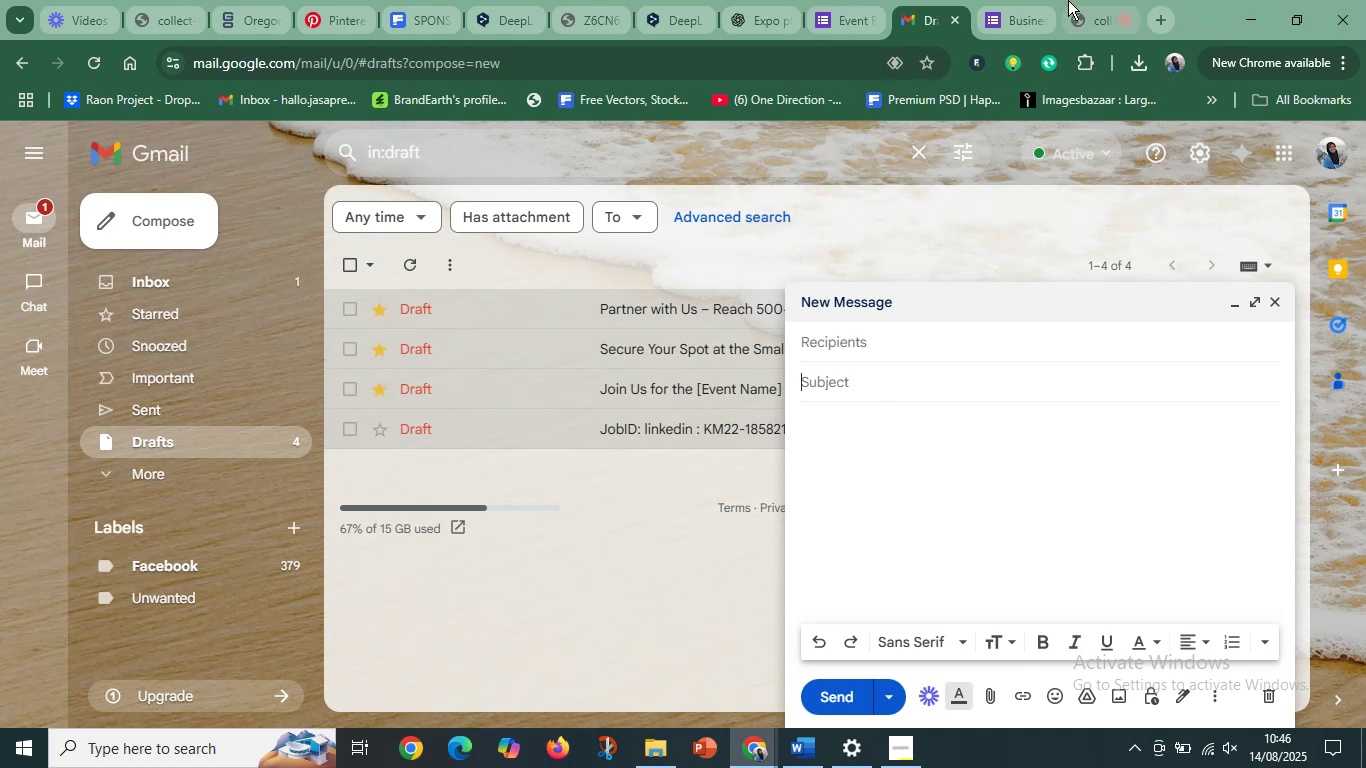 
left_click([1080, 0])
 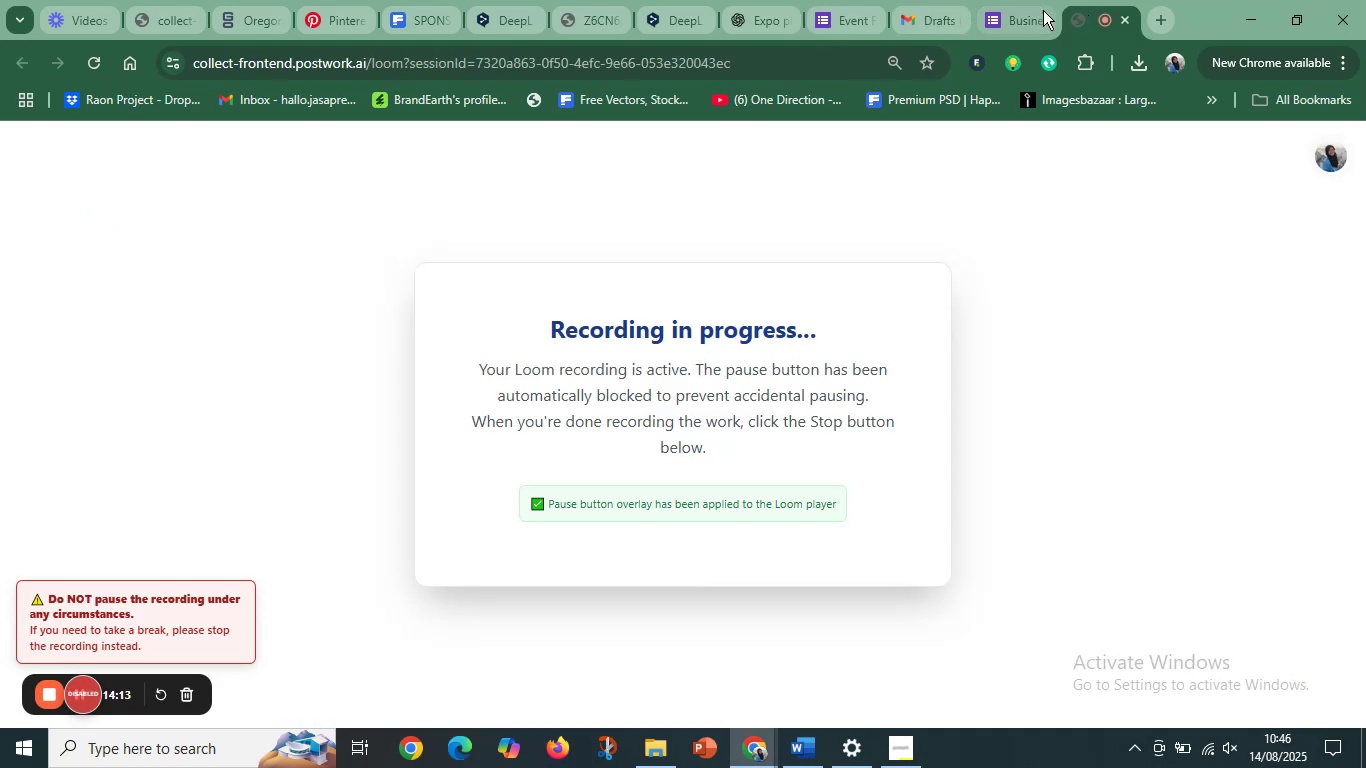 
left_click([1006, 9])
 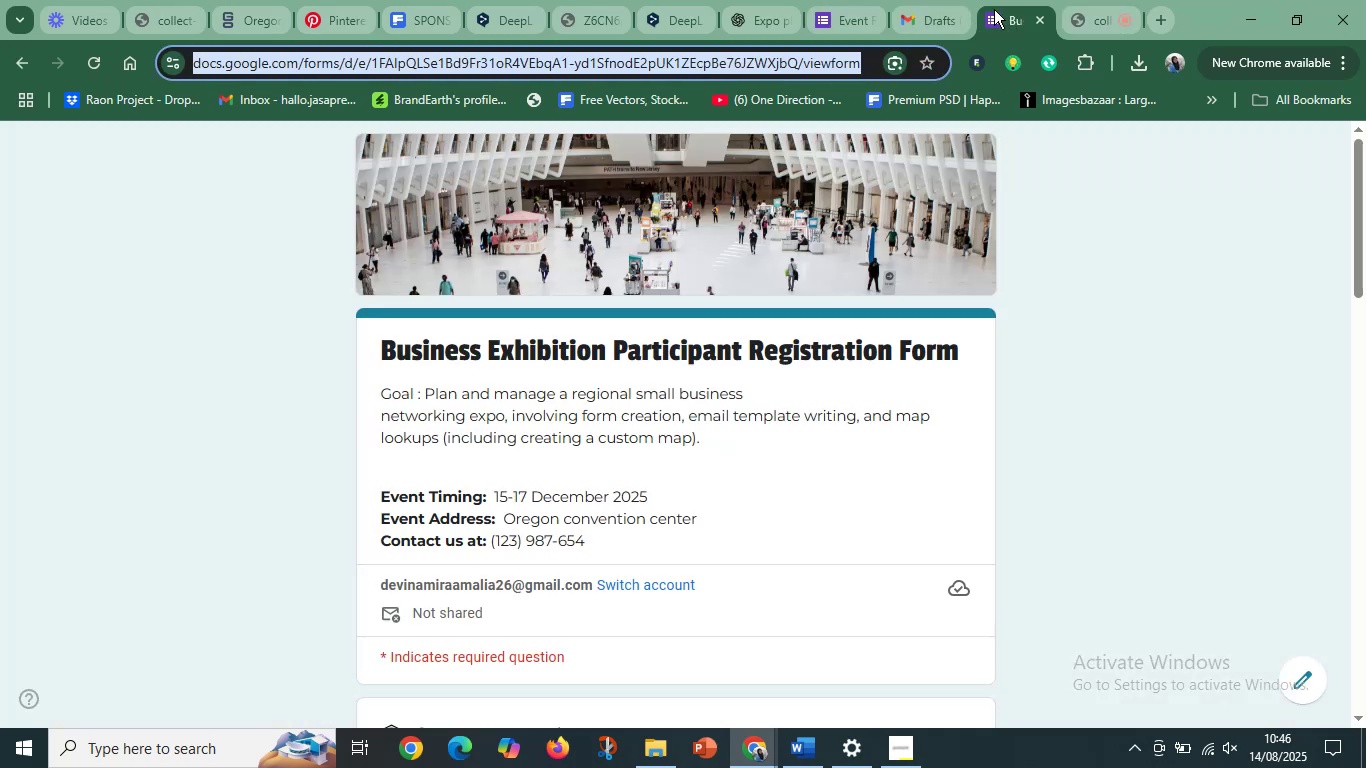 
mouse_move([927, 9])
 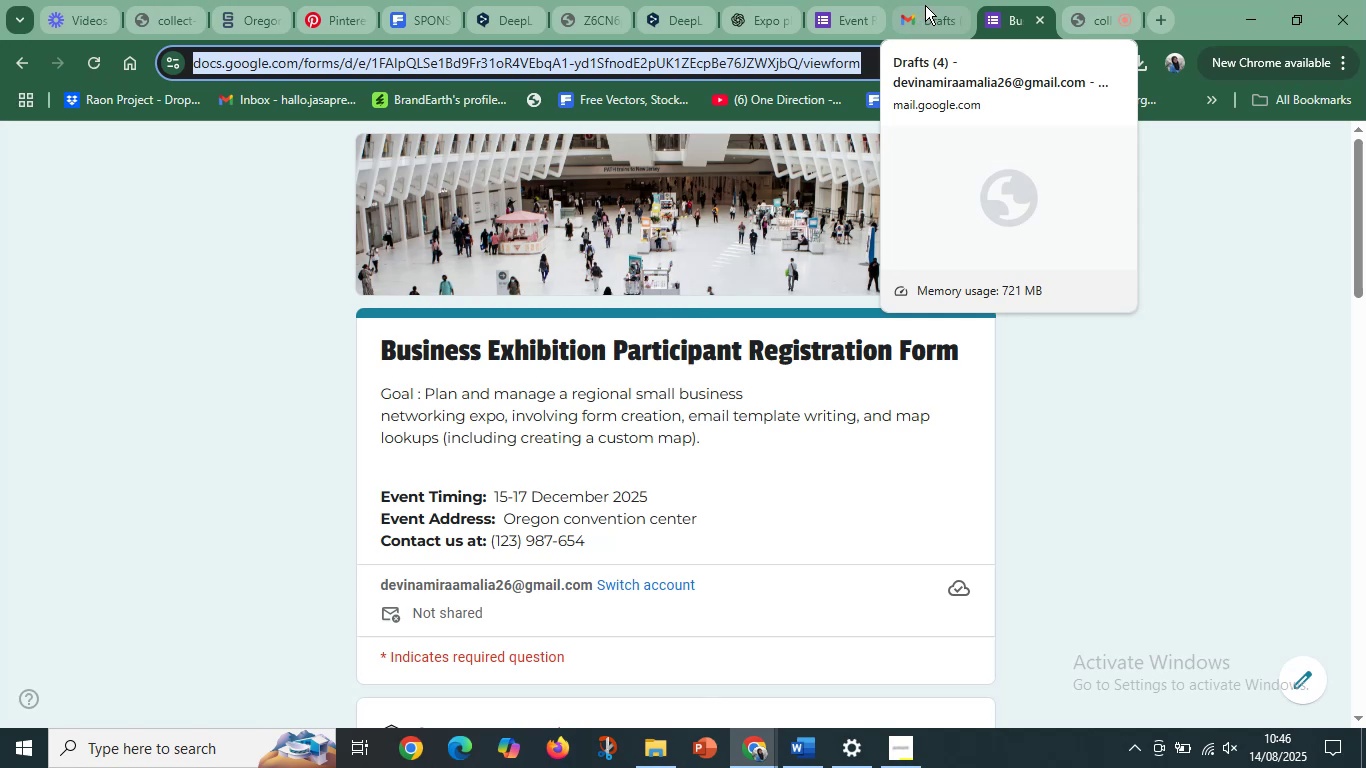 
left_click([925, 5])
 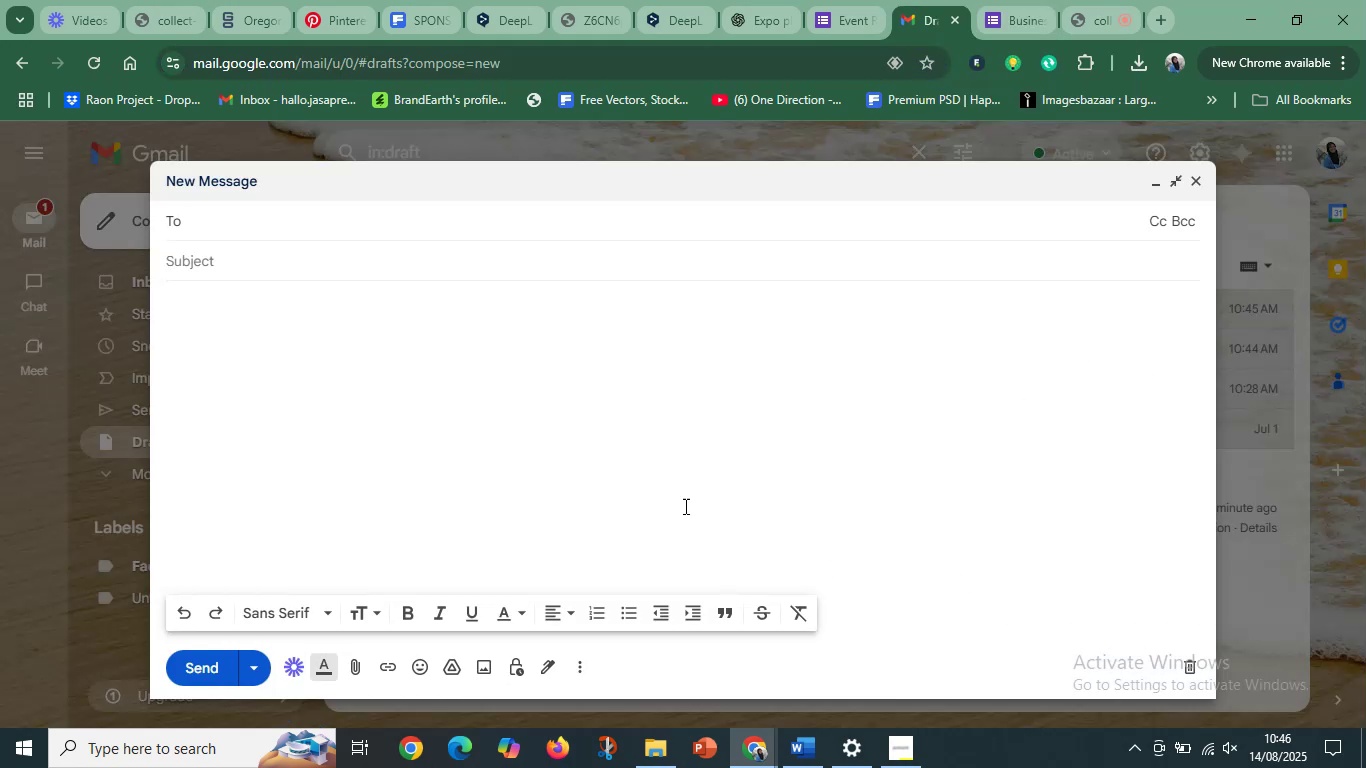 
wait(6.03)
 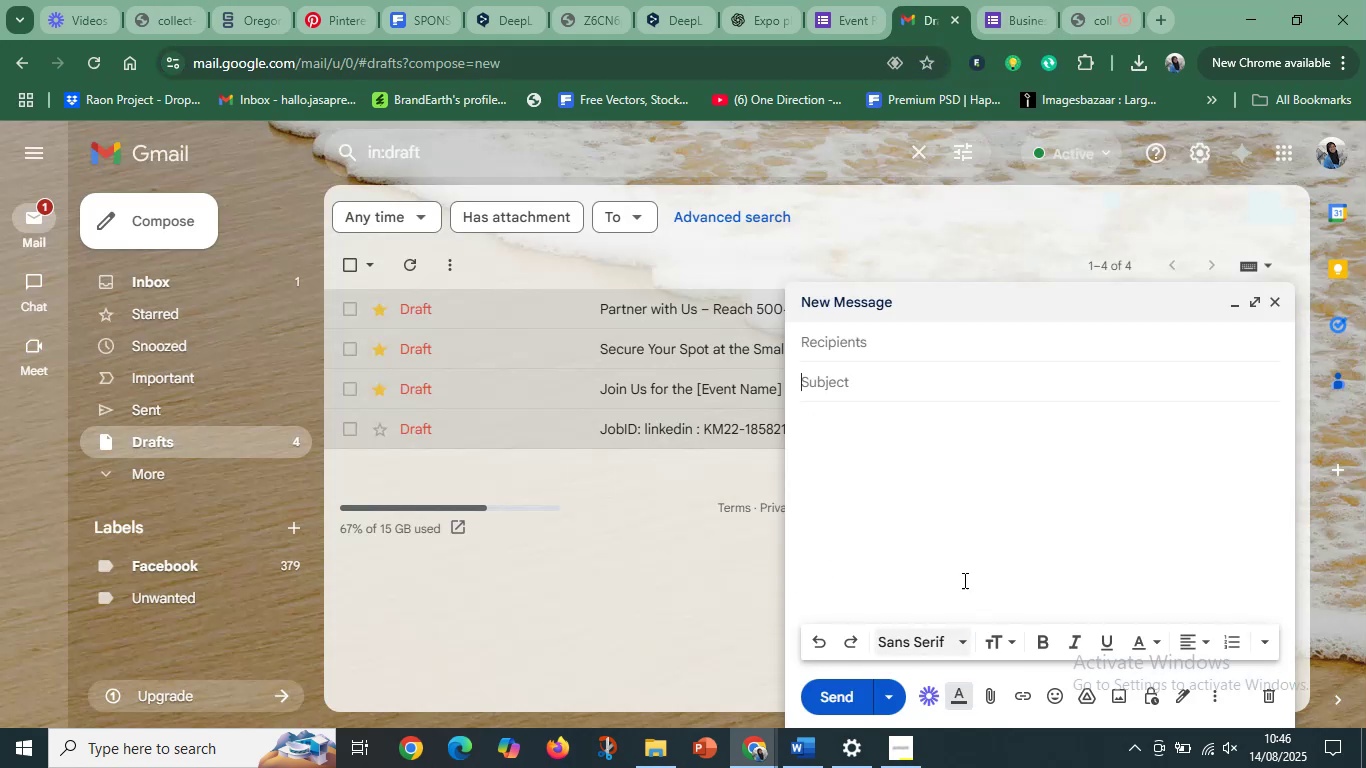 
left_click([816, 751])
 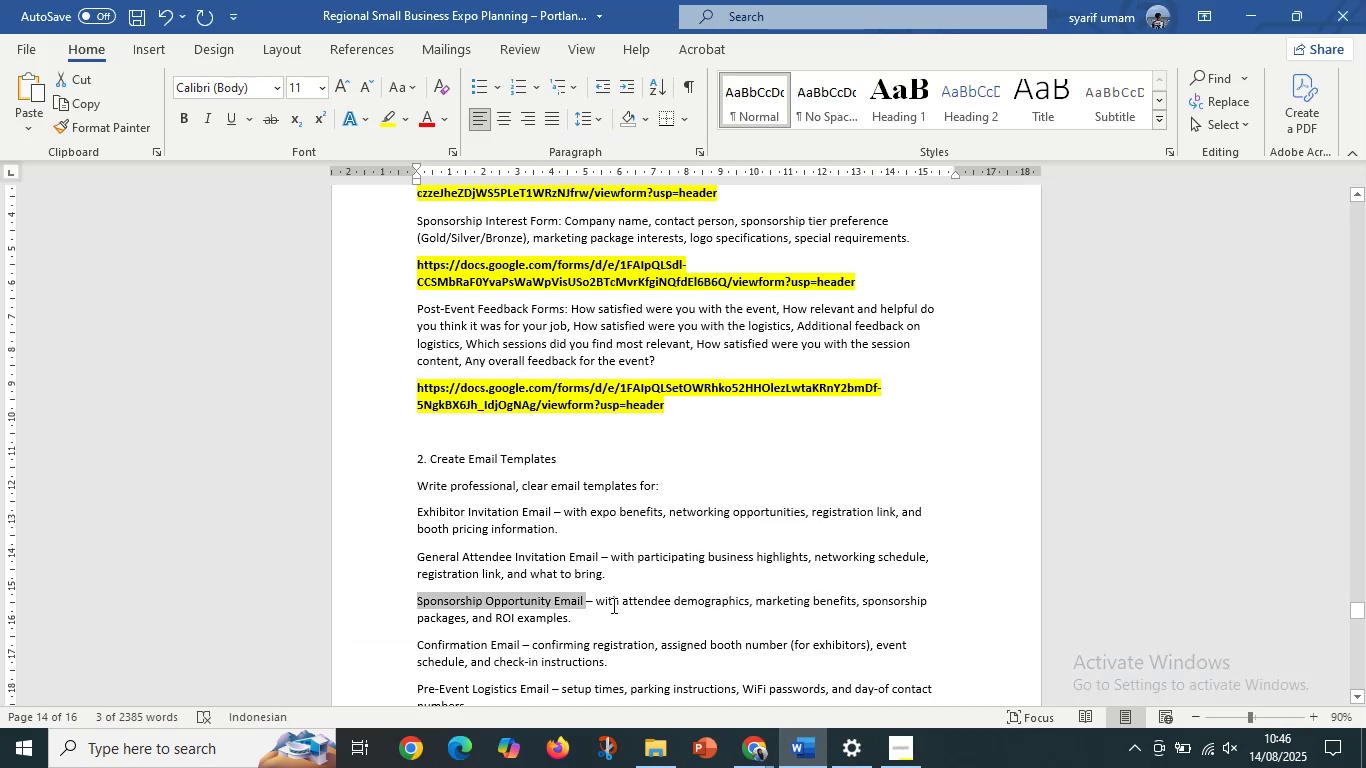 
left_click([586, 614])
 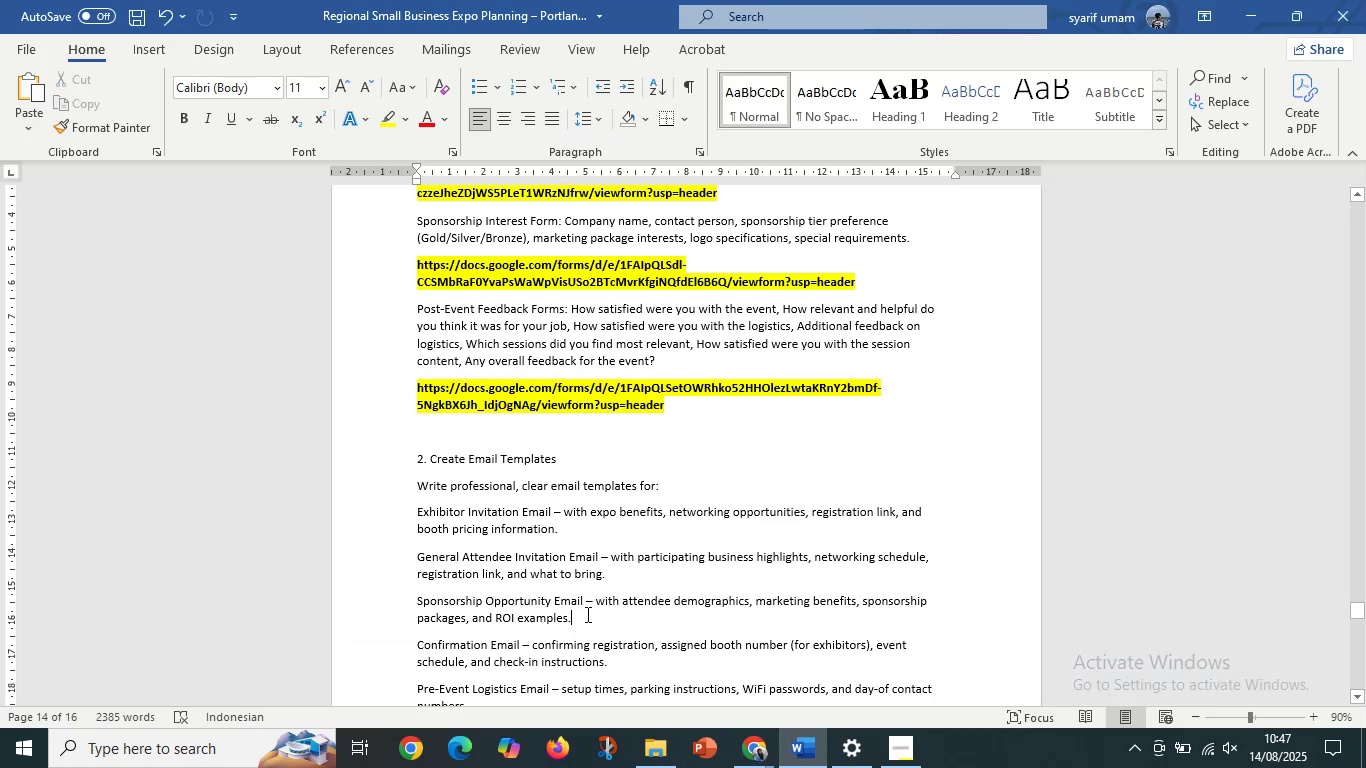 
scroll: coordinate [586, 614], scroll_direction: down, amount: 1.0
 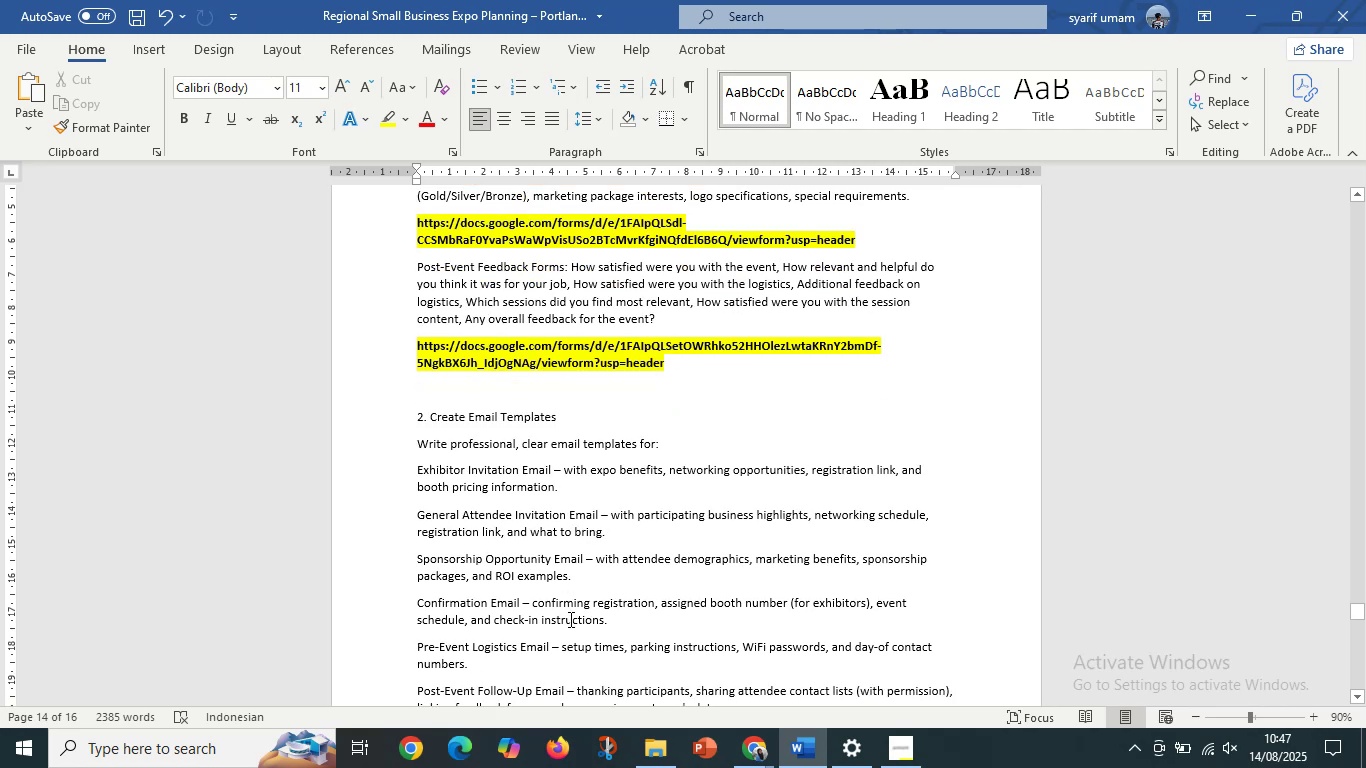 
left_click([630, 617])
 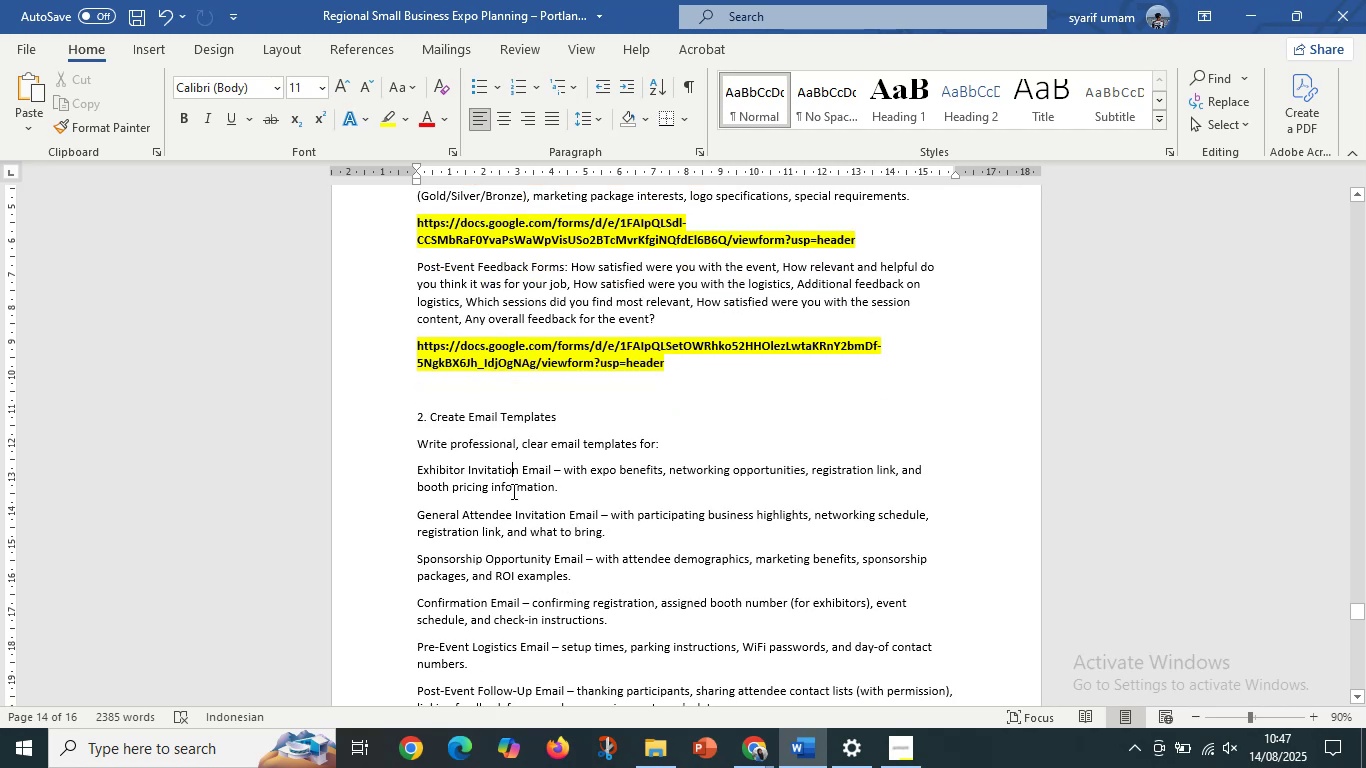 
double_click([508, 518])
 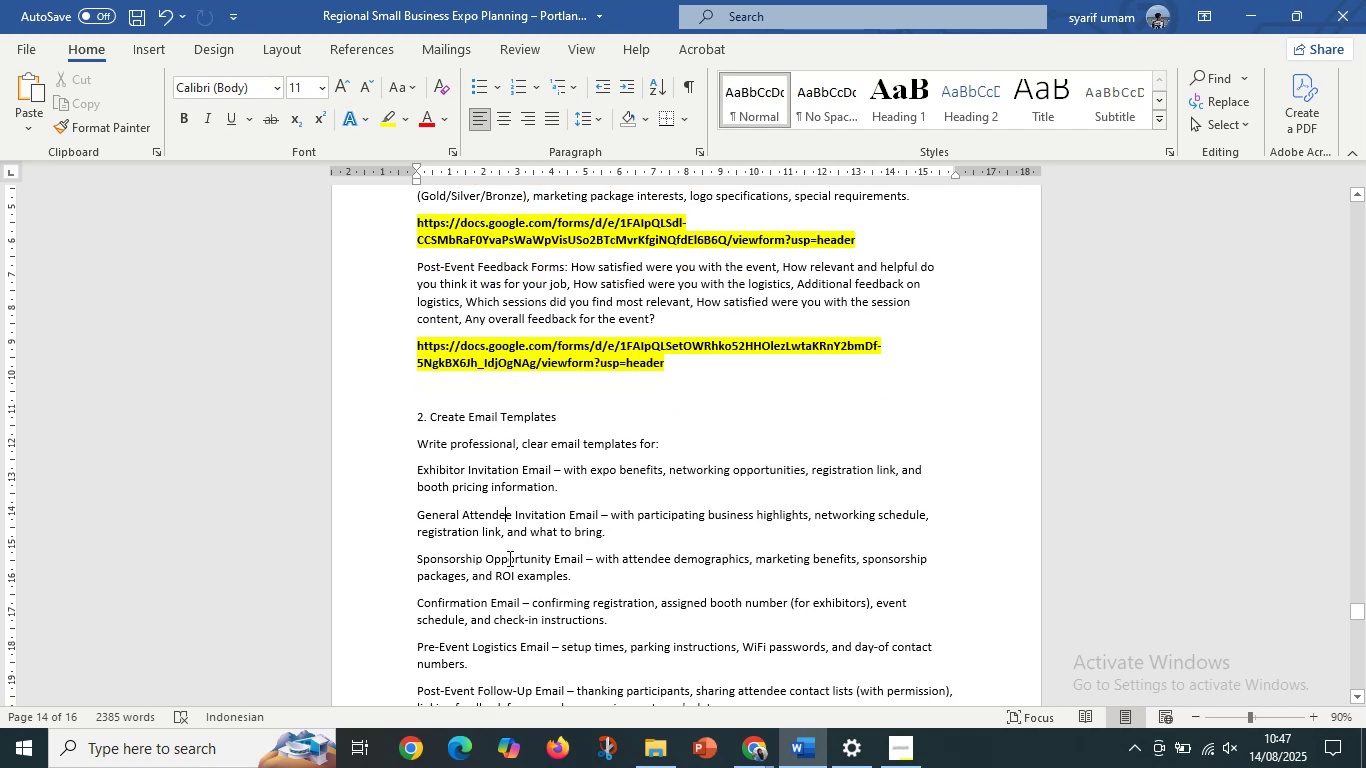 
triple_click([508, 559])
 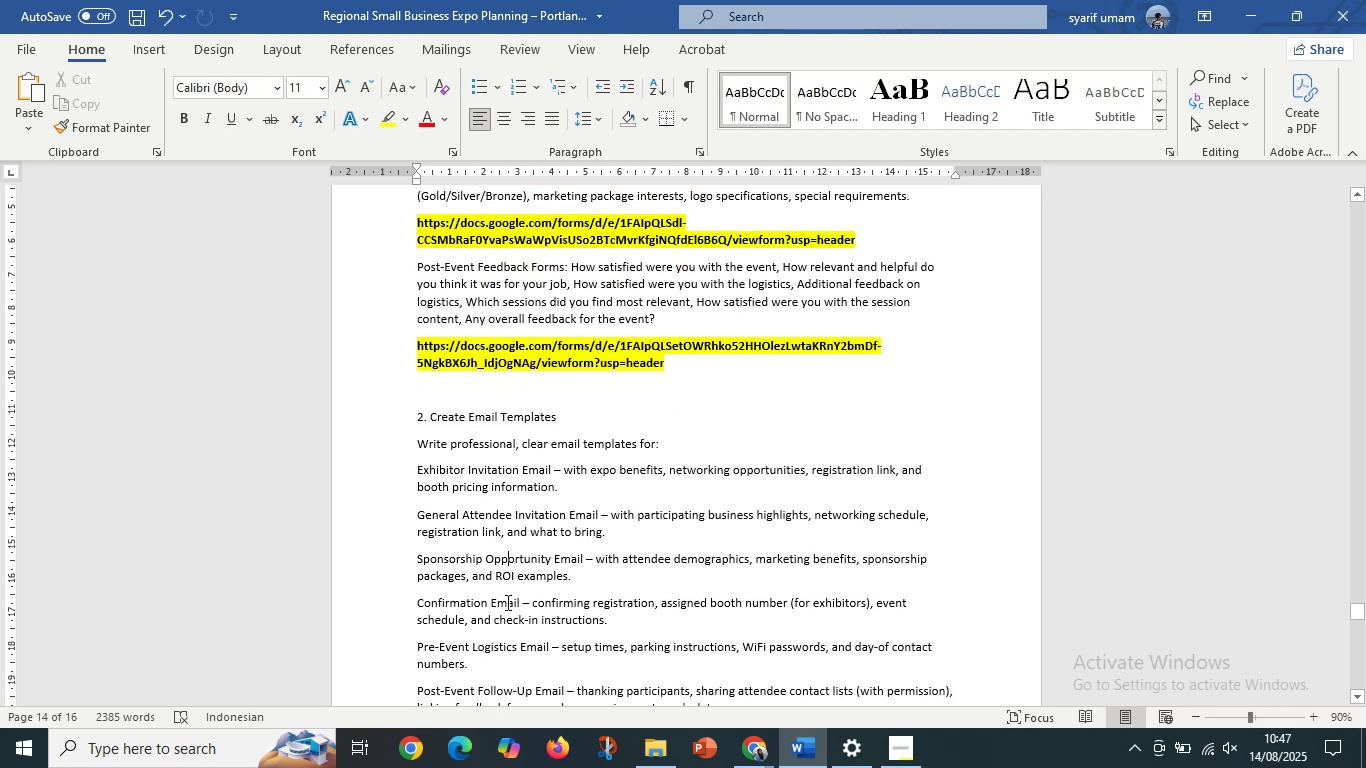 
triple_click([506, 603])
 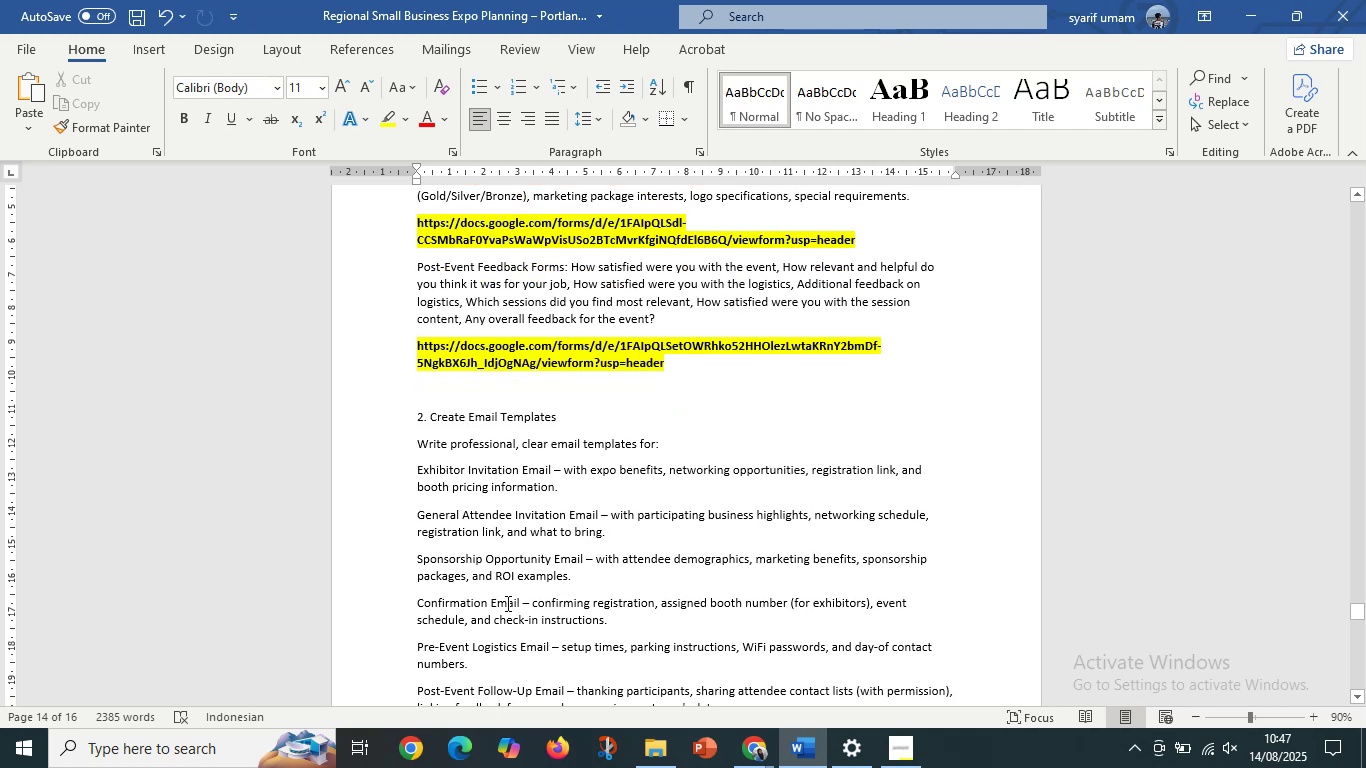 
scroll: coordinate [506, 603], scroll_direction: down, amount: 2.0
 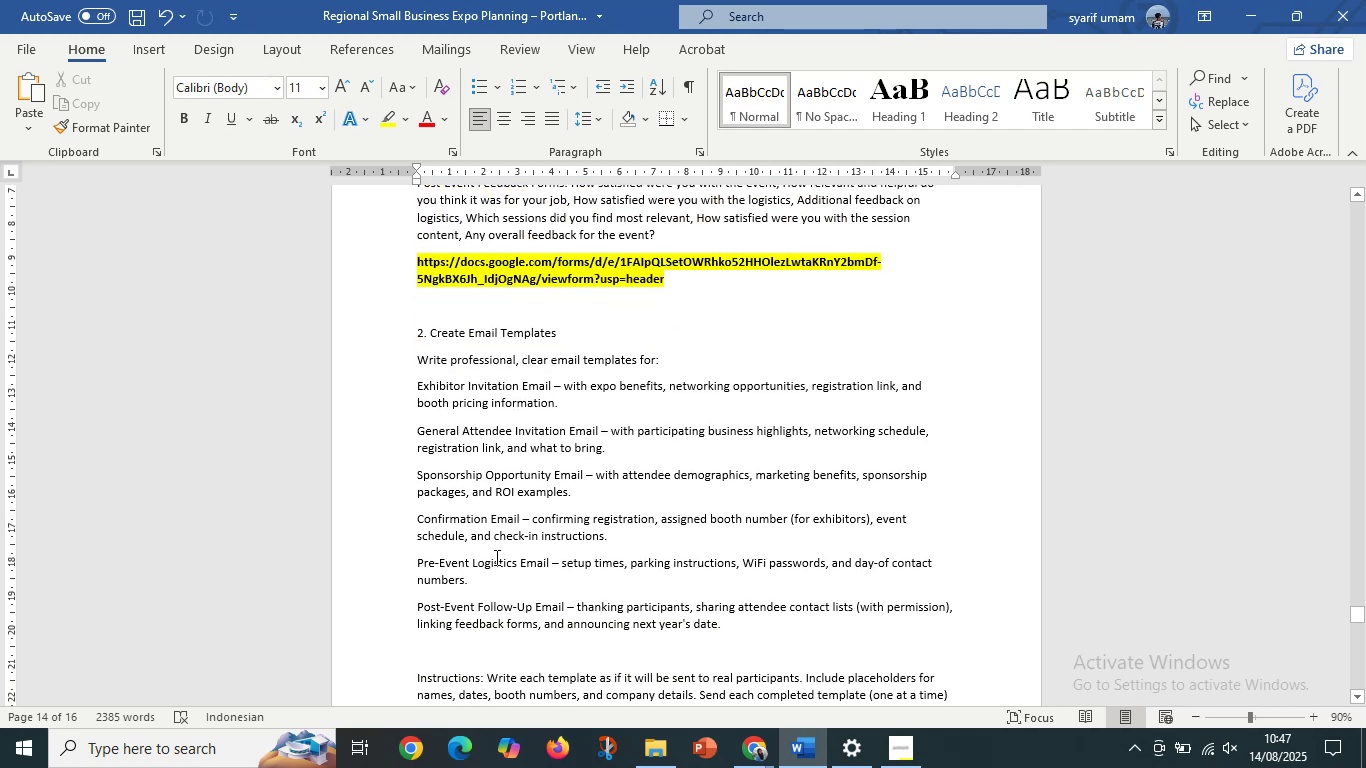 
left_click([494, 561])
 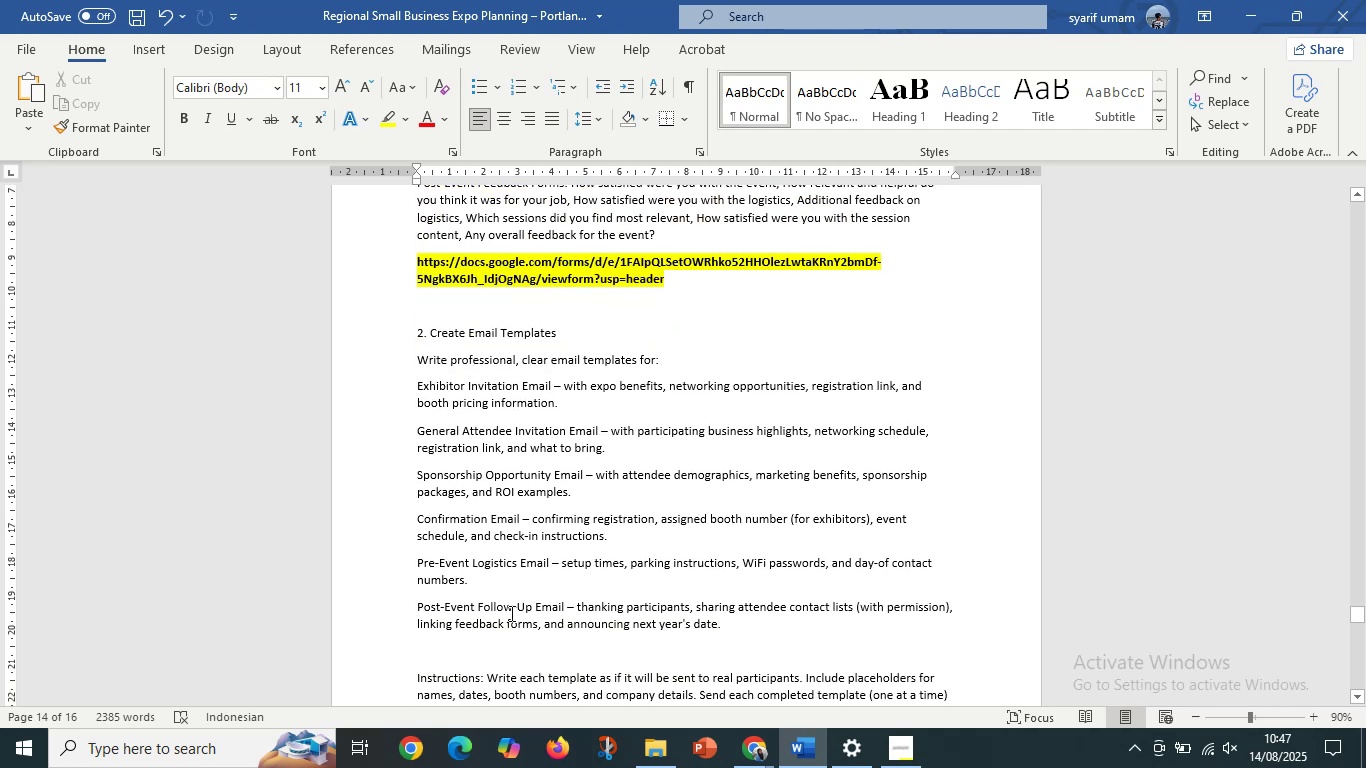 
left_click([526, 613])
 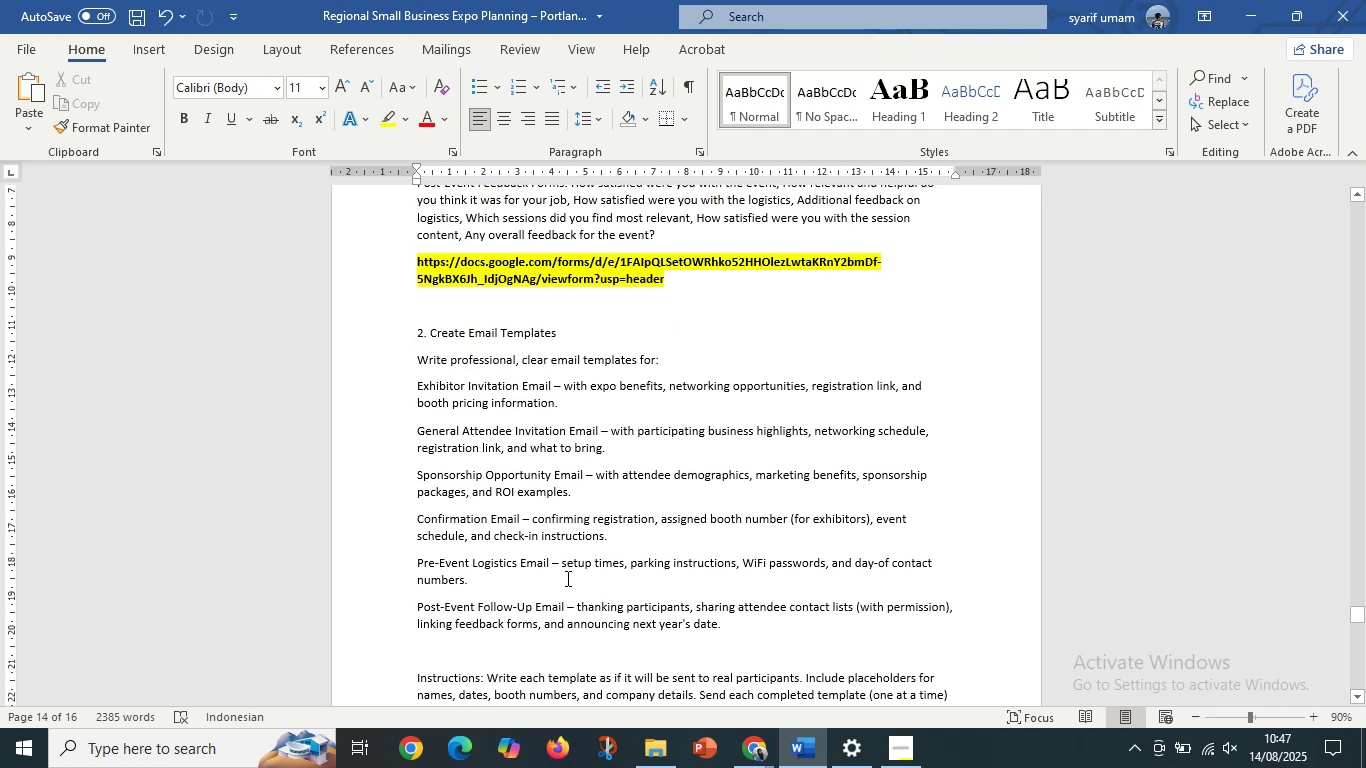 
scroll: coordinate [566, 578], scroll_direction: down, amount: 2.0
 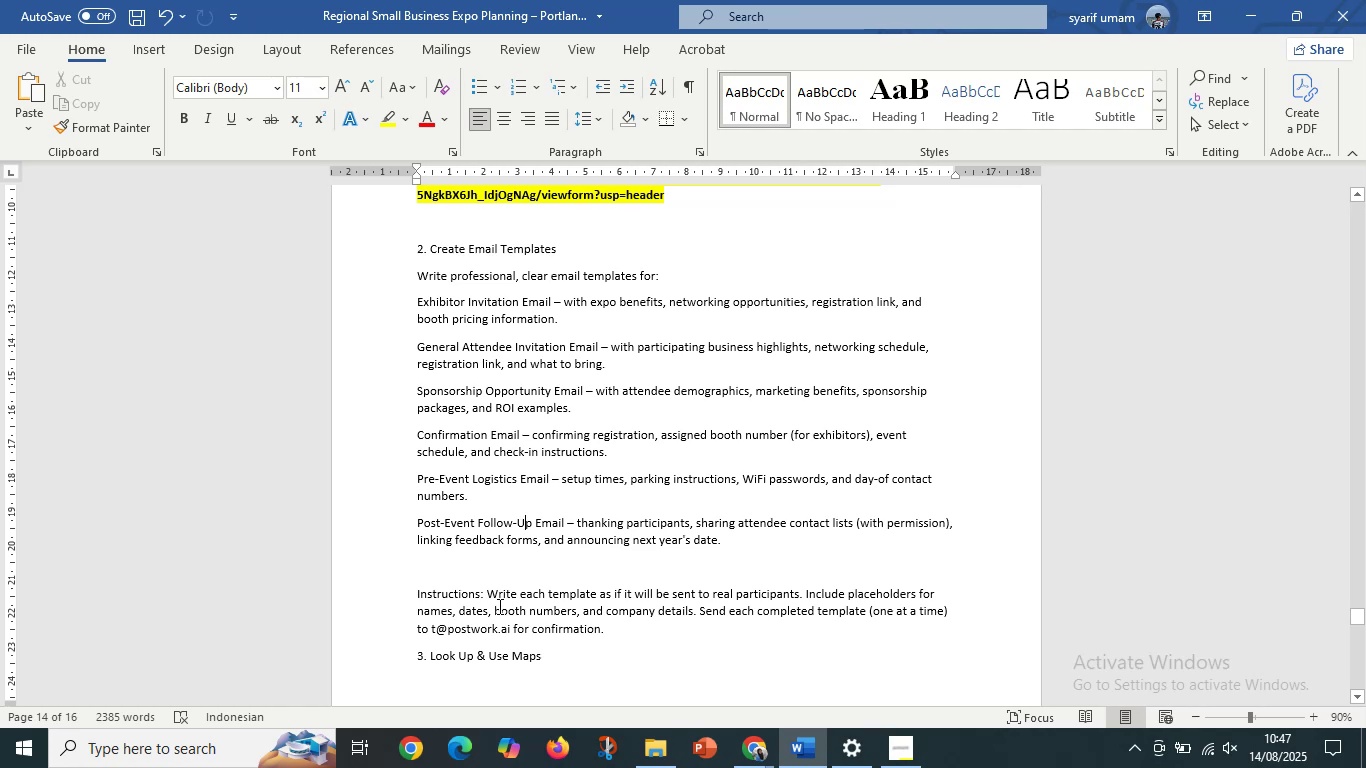 
left_click([498, 606])
 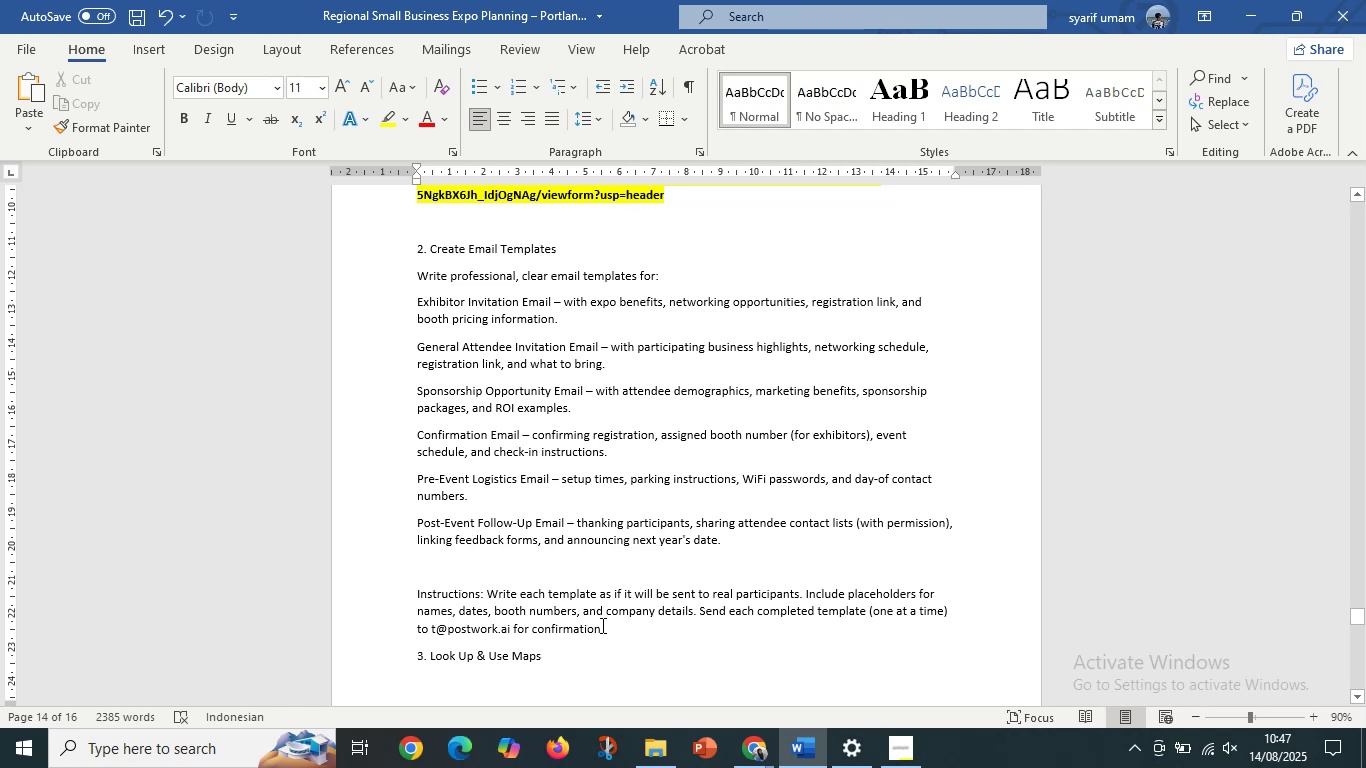 
left_click_drag(start_coordinate=[670, 634], to_coordinate=[399, 595])
 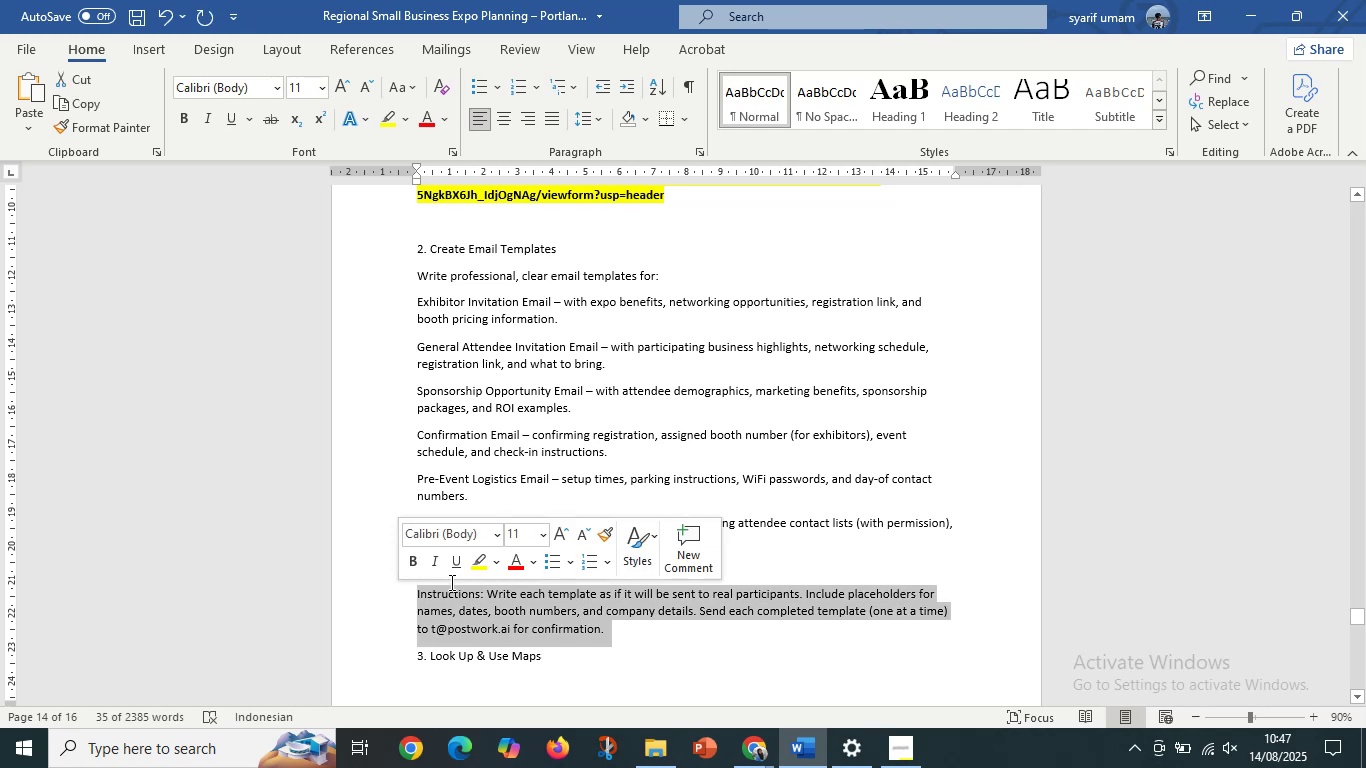 
key(Control+C)
 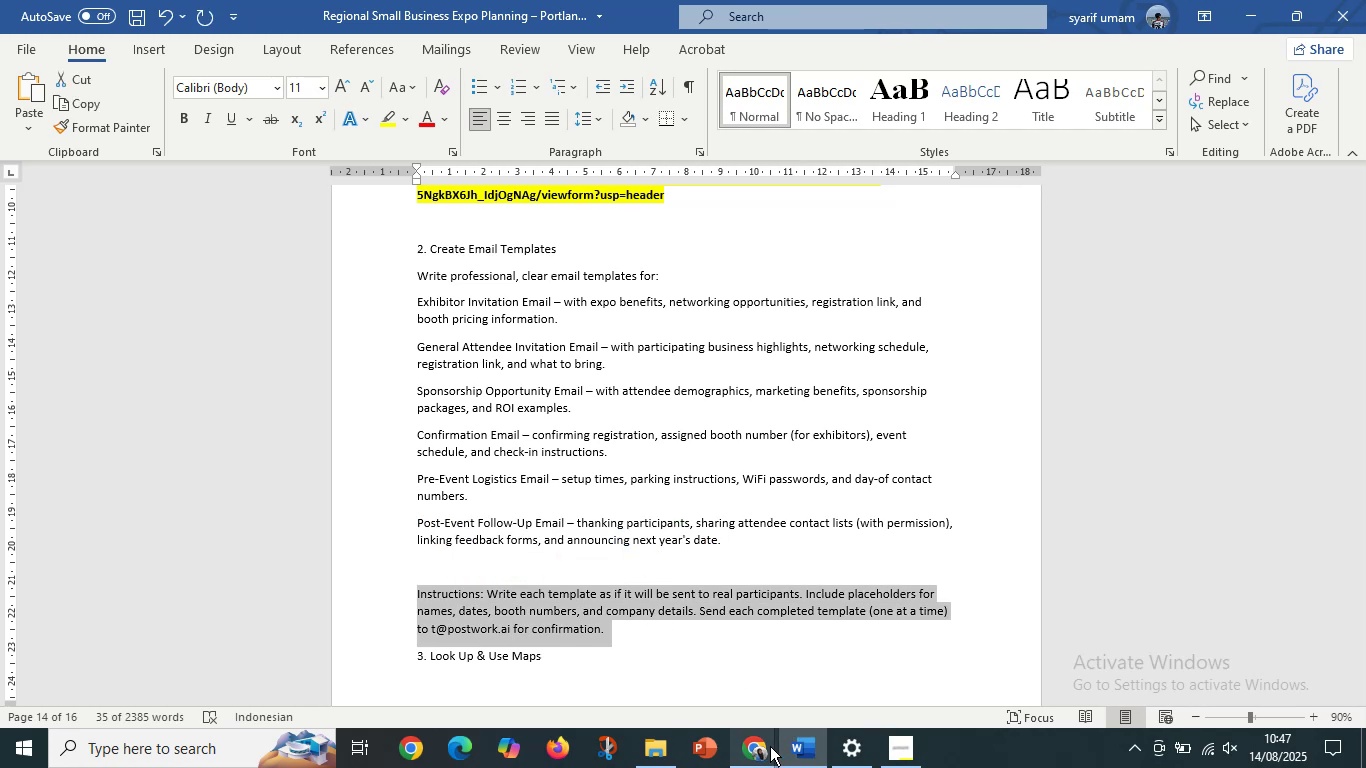 
left_click([765, 753])
 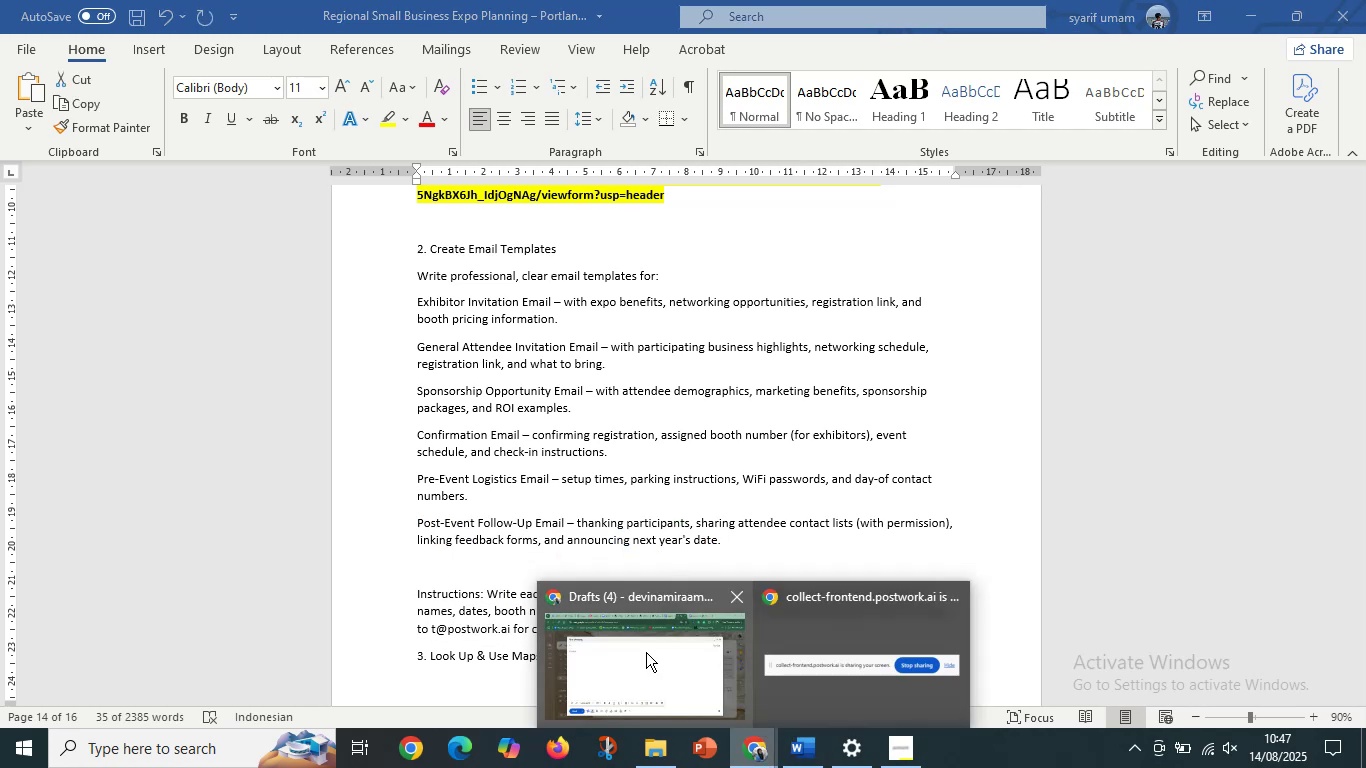 
left_click([639, 651])
 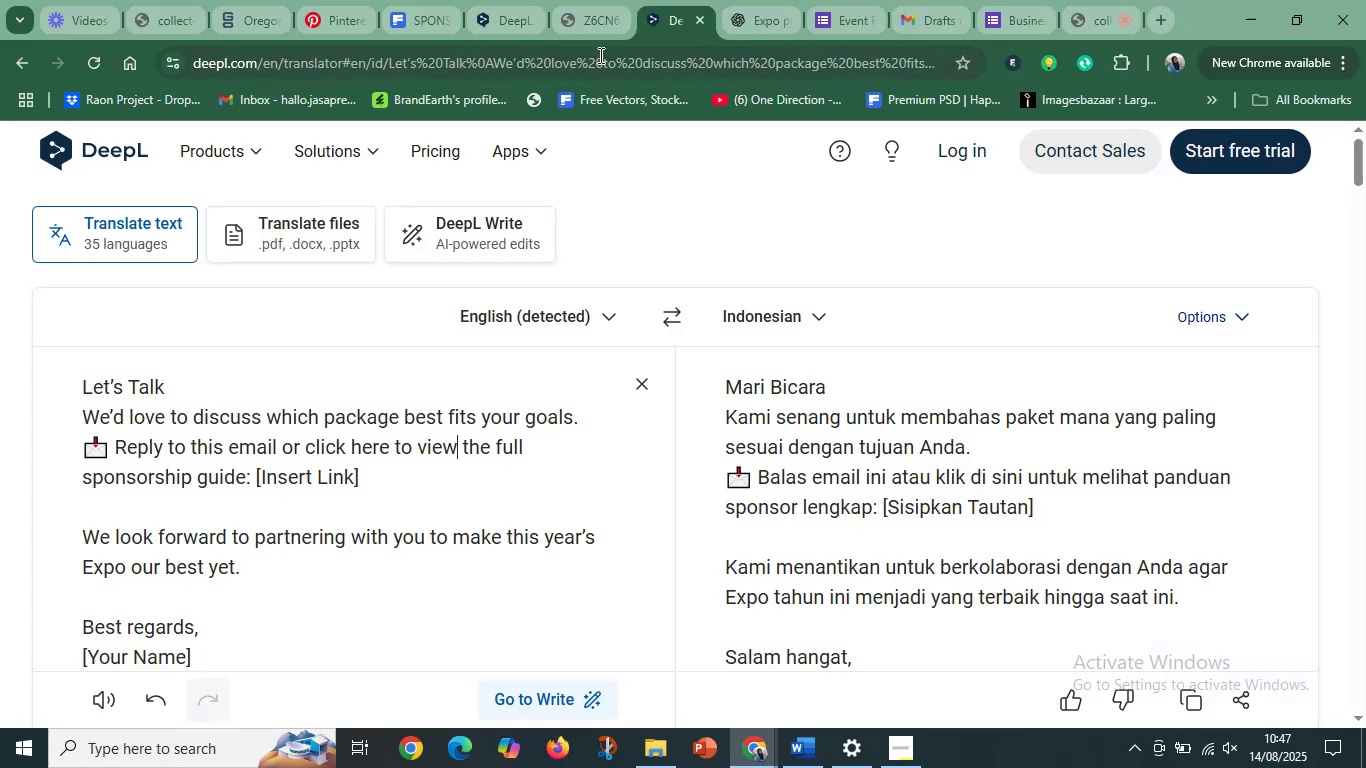 
left_click([425, 429])
 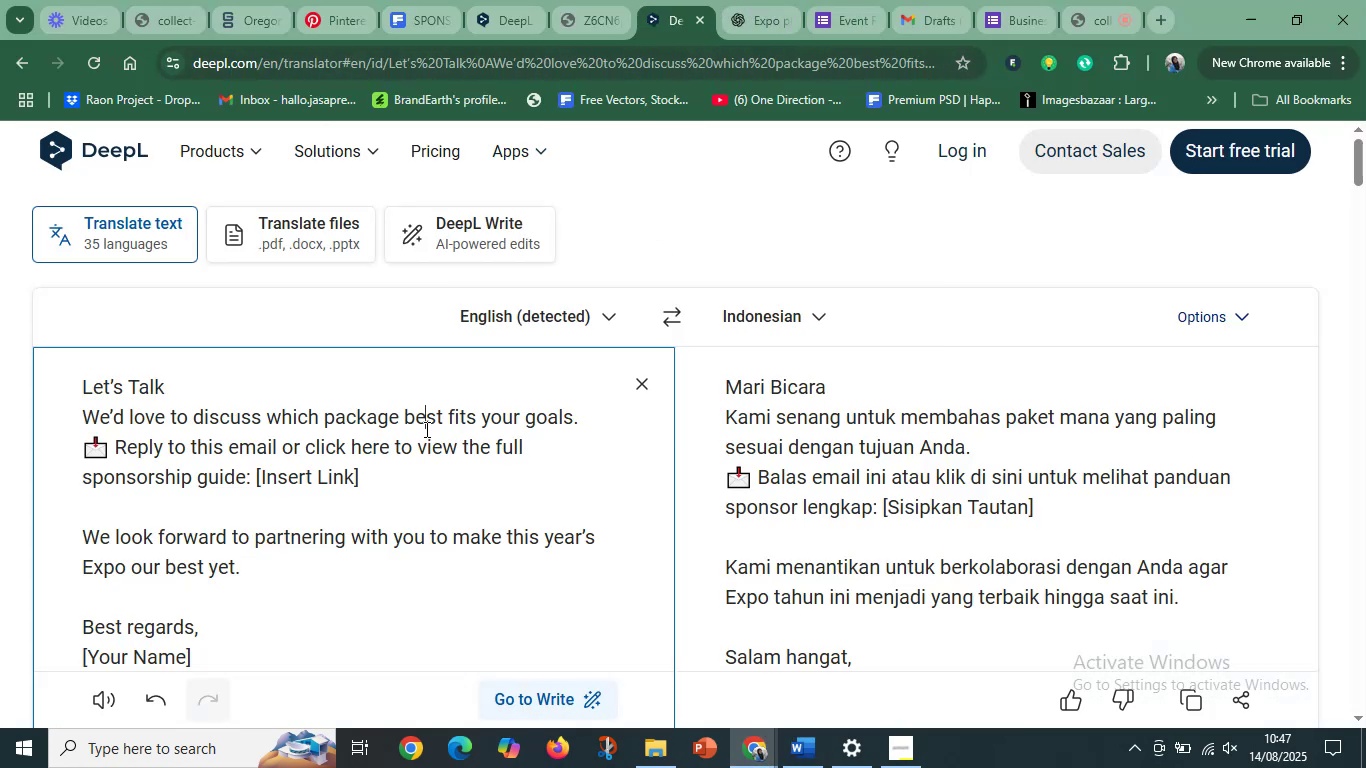 
key(Control+A)
 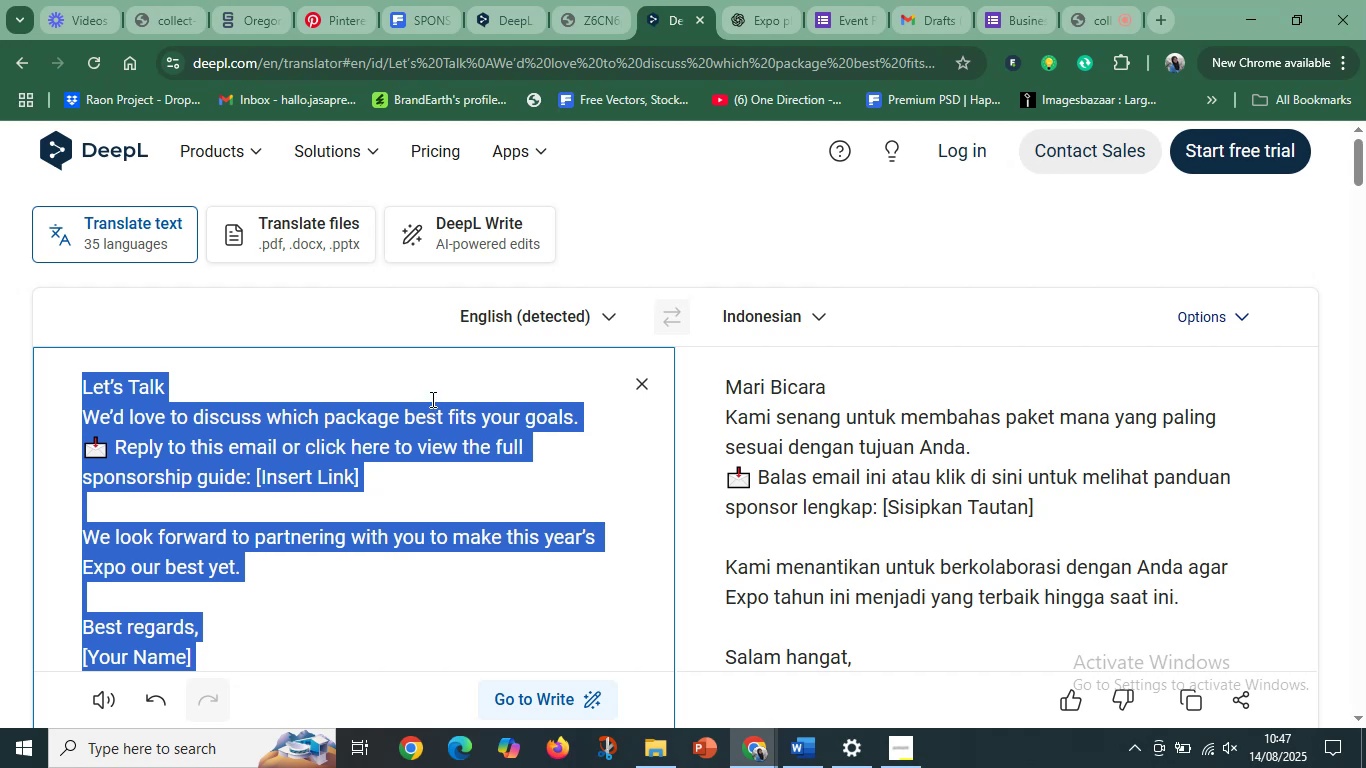 
key(Control+V)
 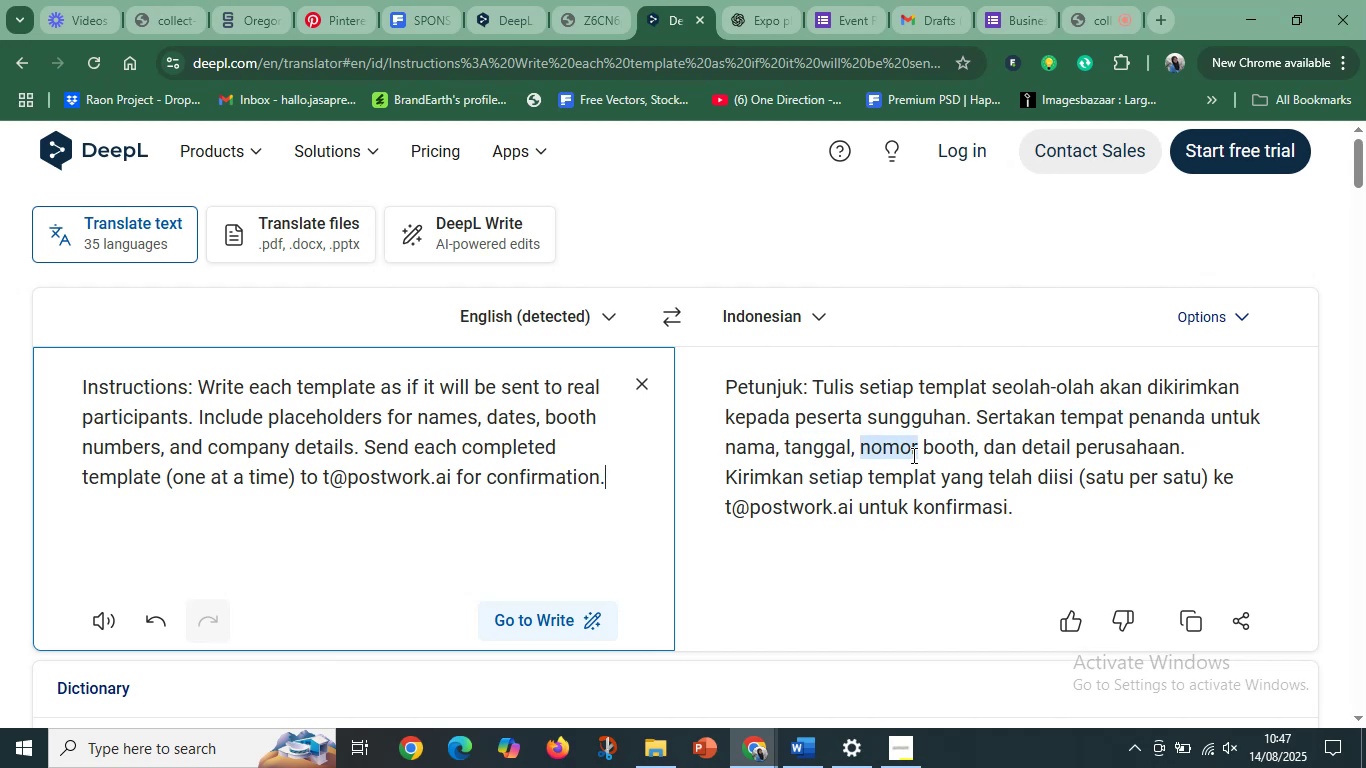 
wait(19.04)
 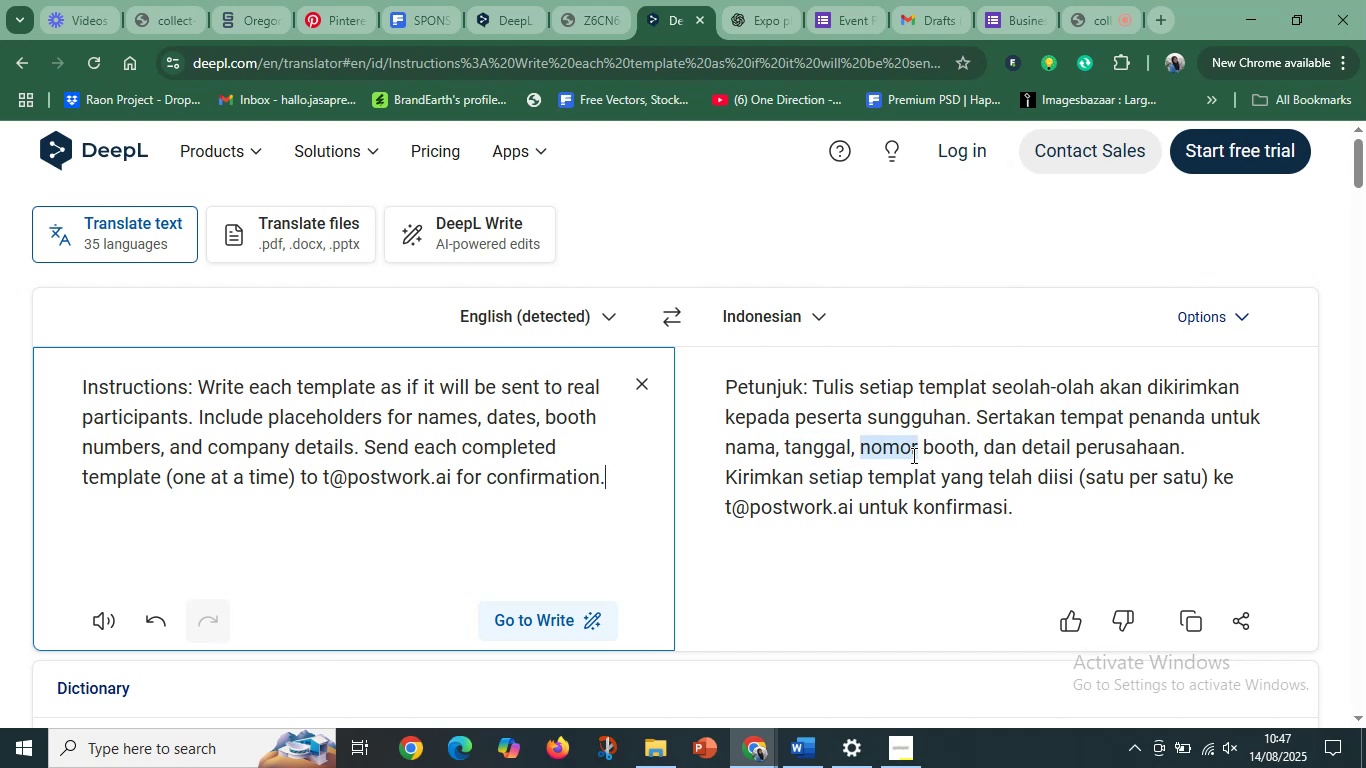 
left_click([1083, 19])
 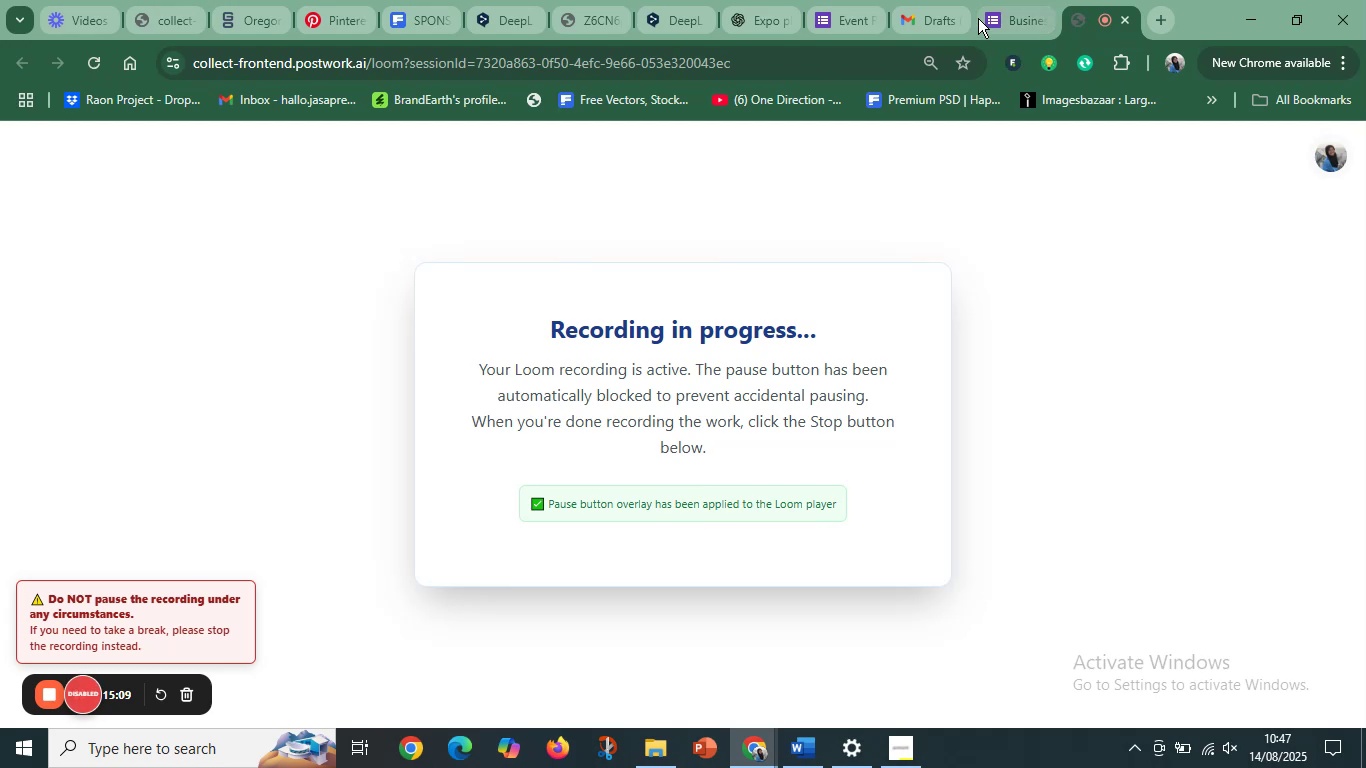 
left_click([983, 8])
 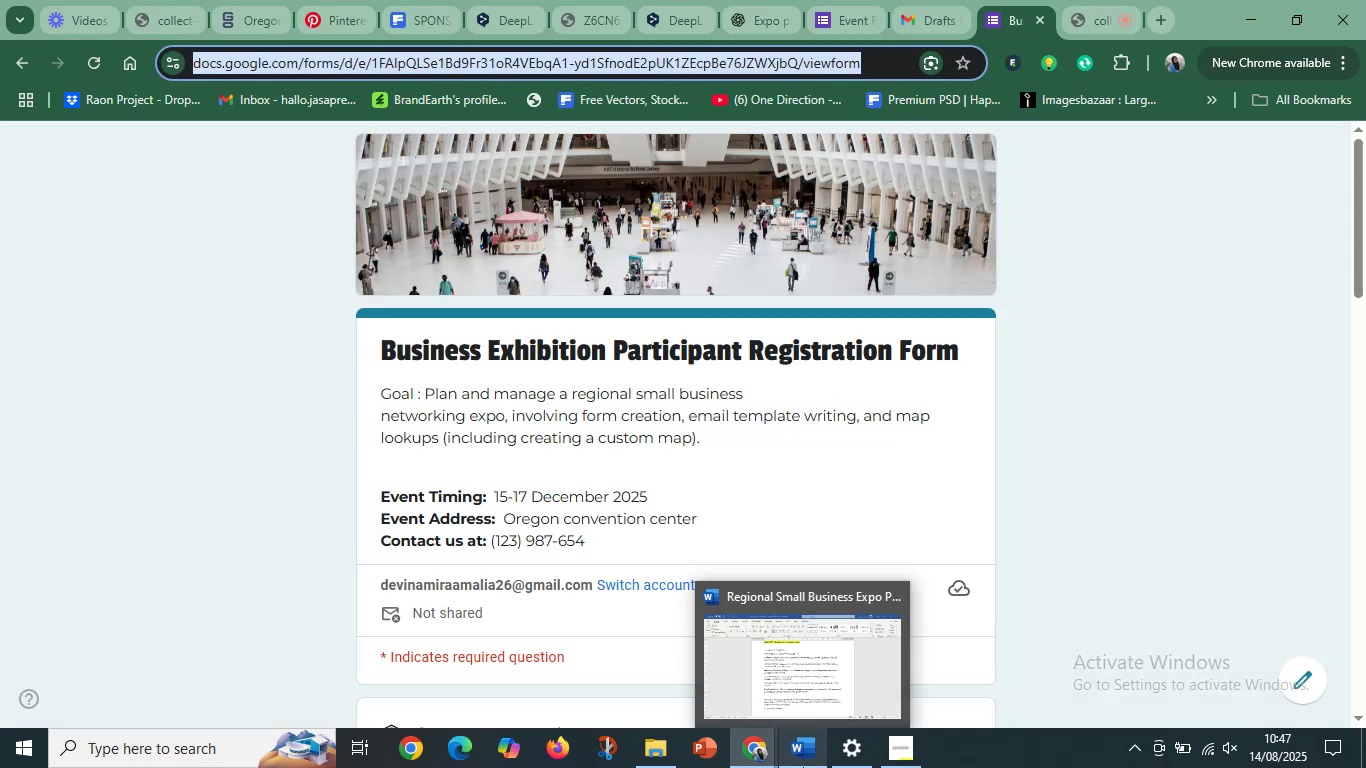 
left_click([802, 671])
 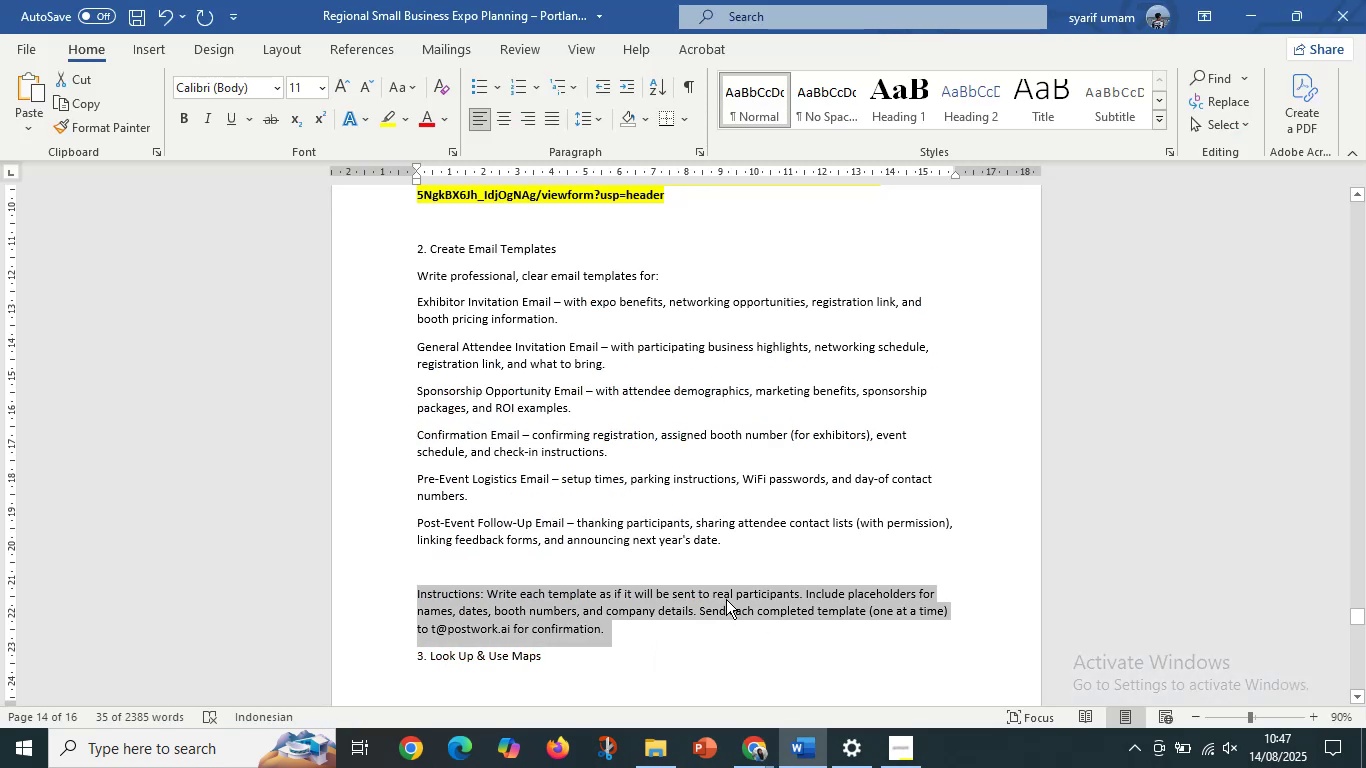 
wait(7.49)
 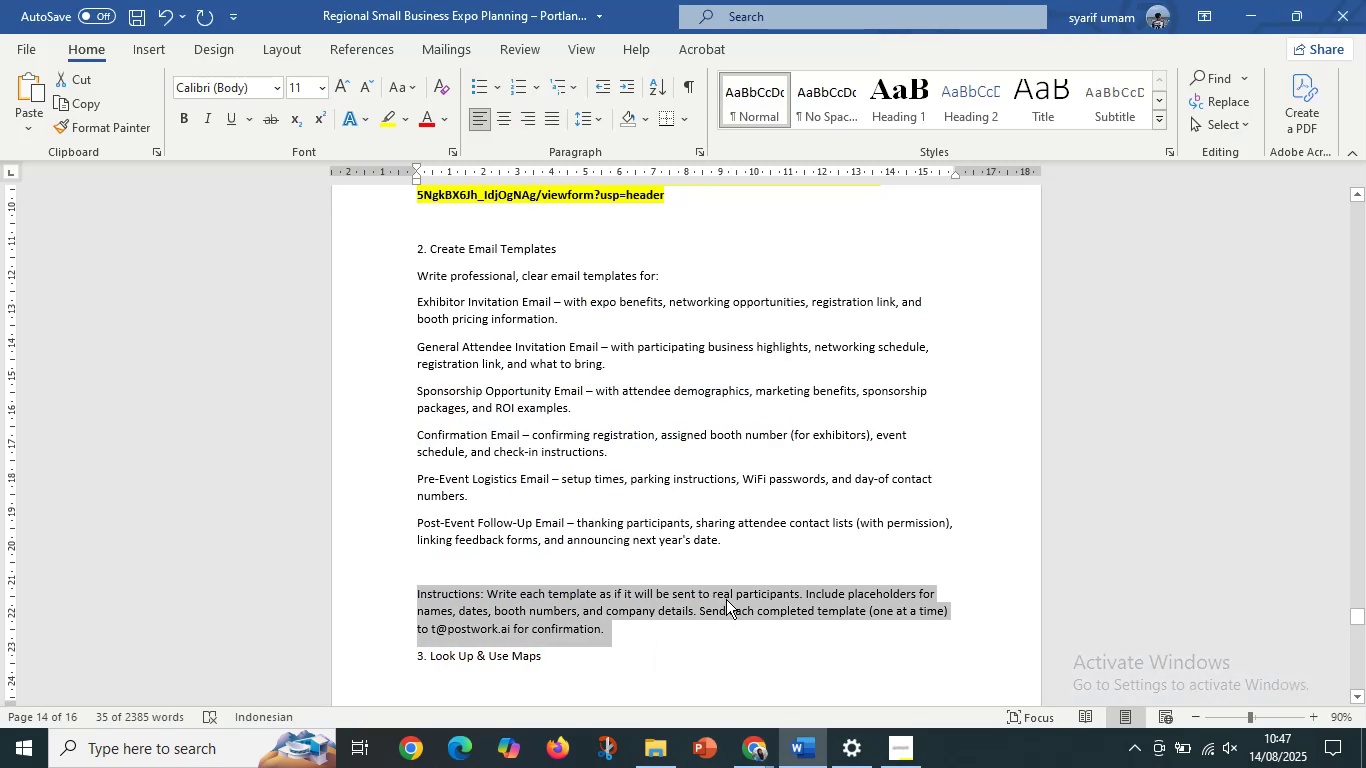 
left_click([744, 748])
 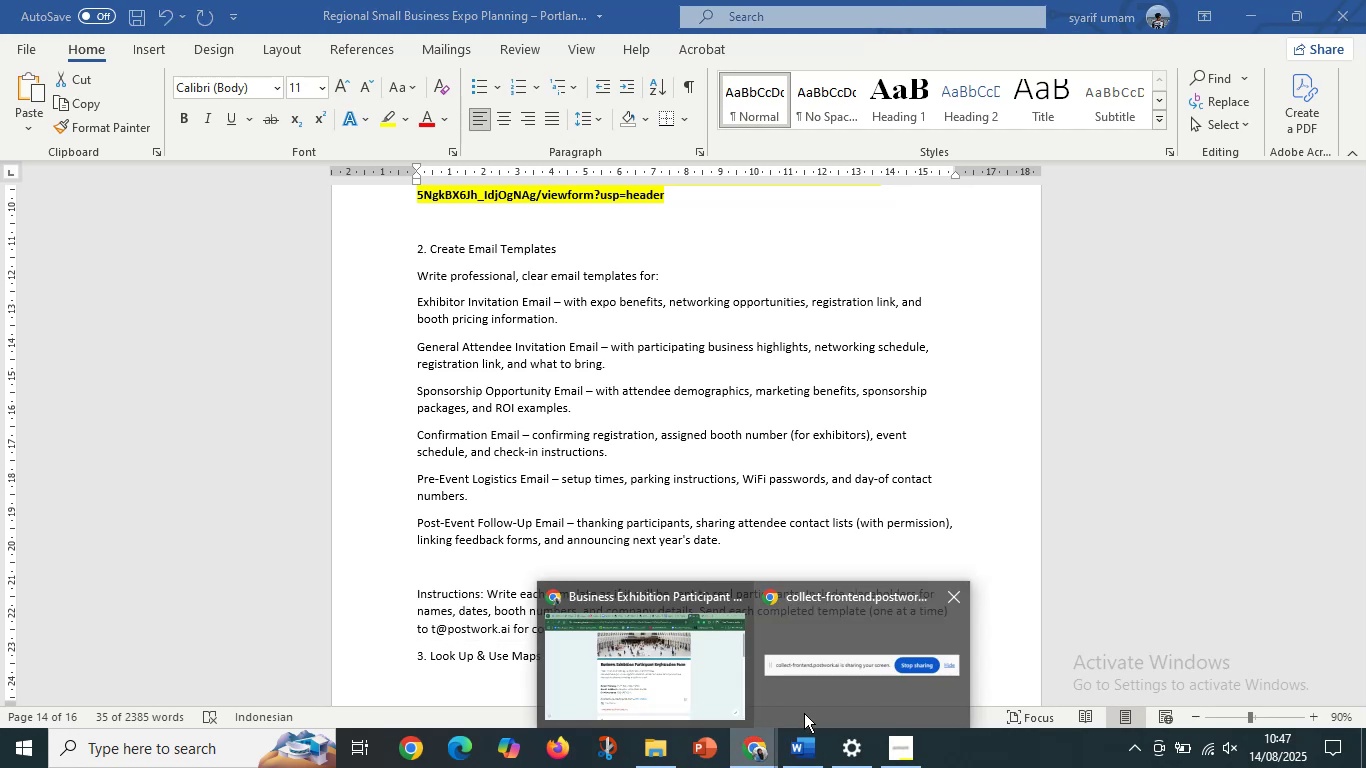 
left_click([672, 664])
 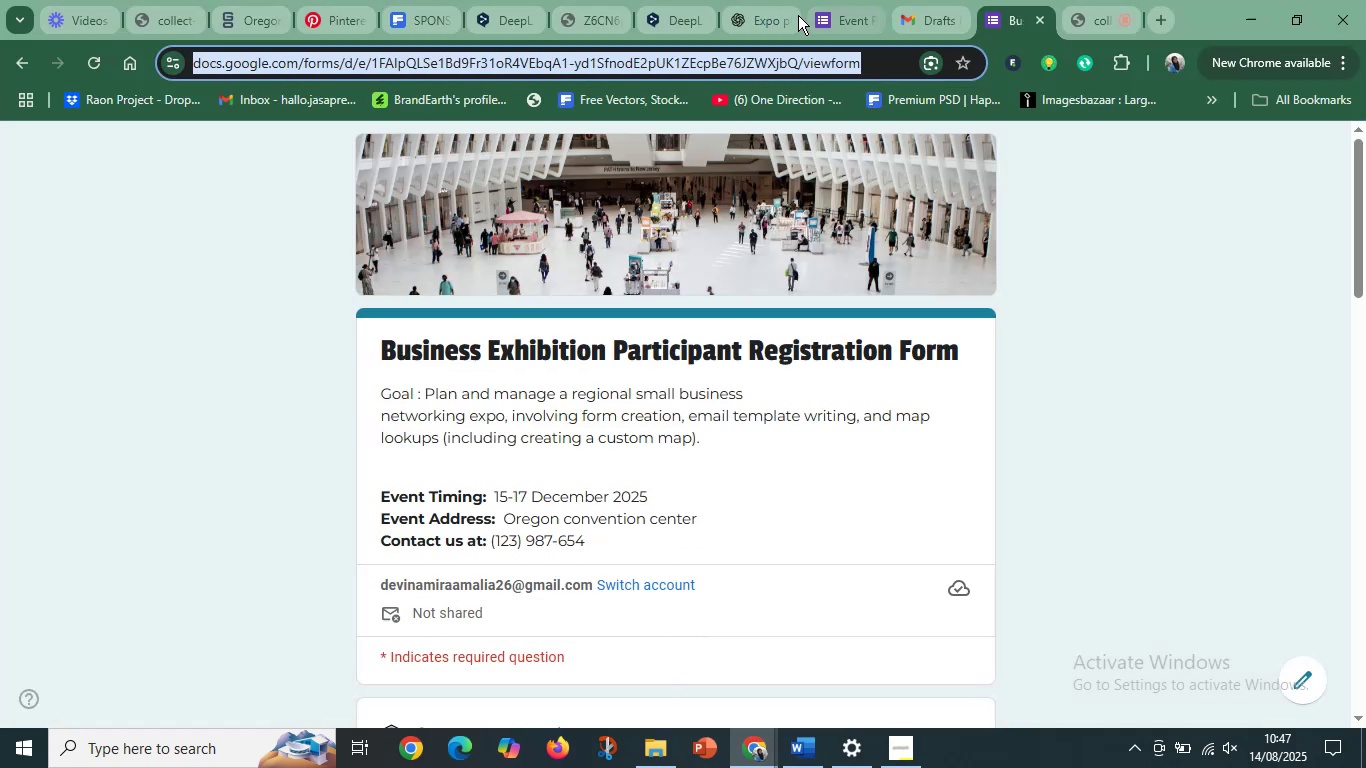 
left_click([767, 13])
 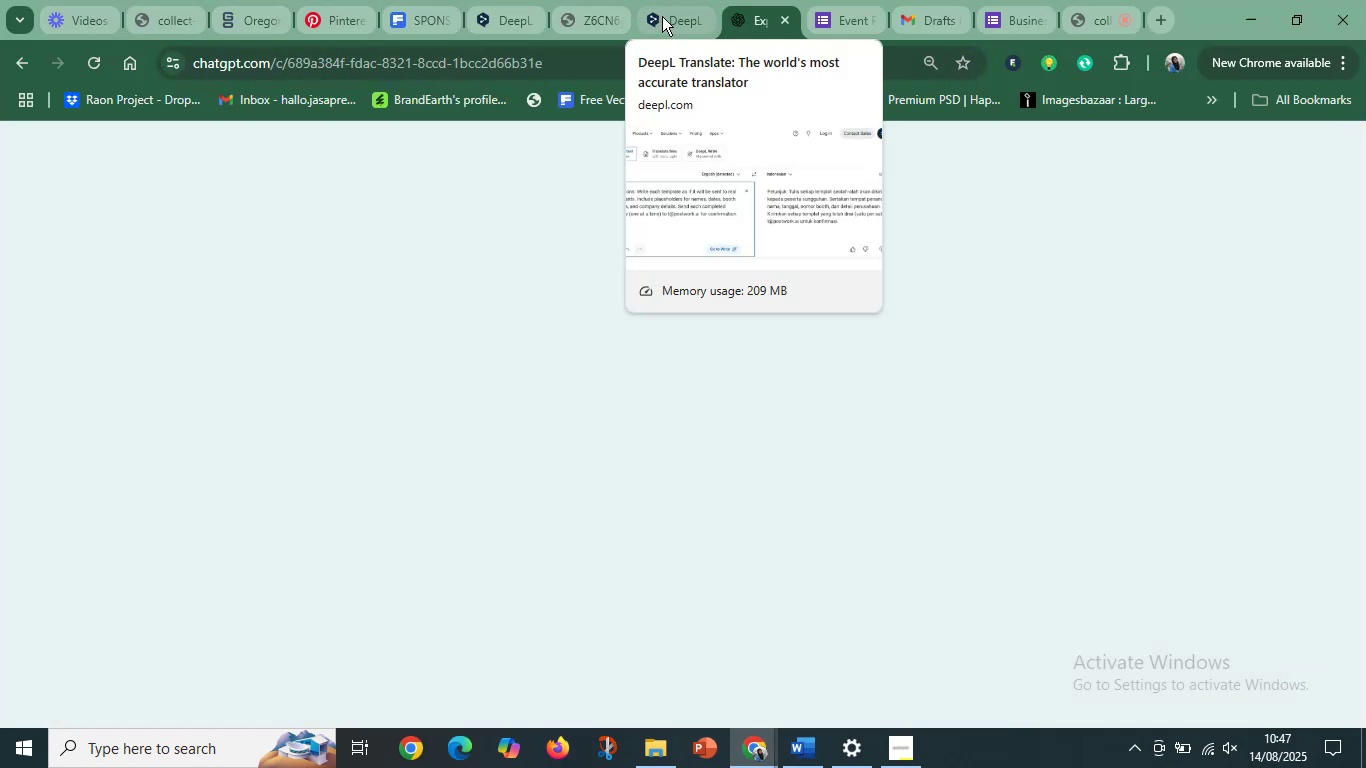 
left_click([662, 16])
 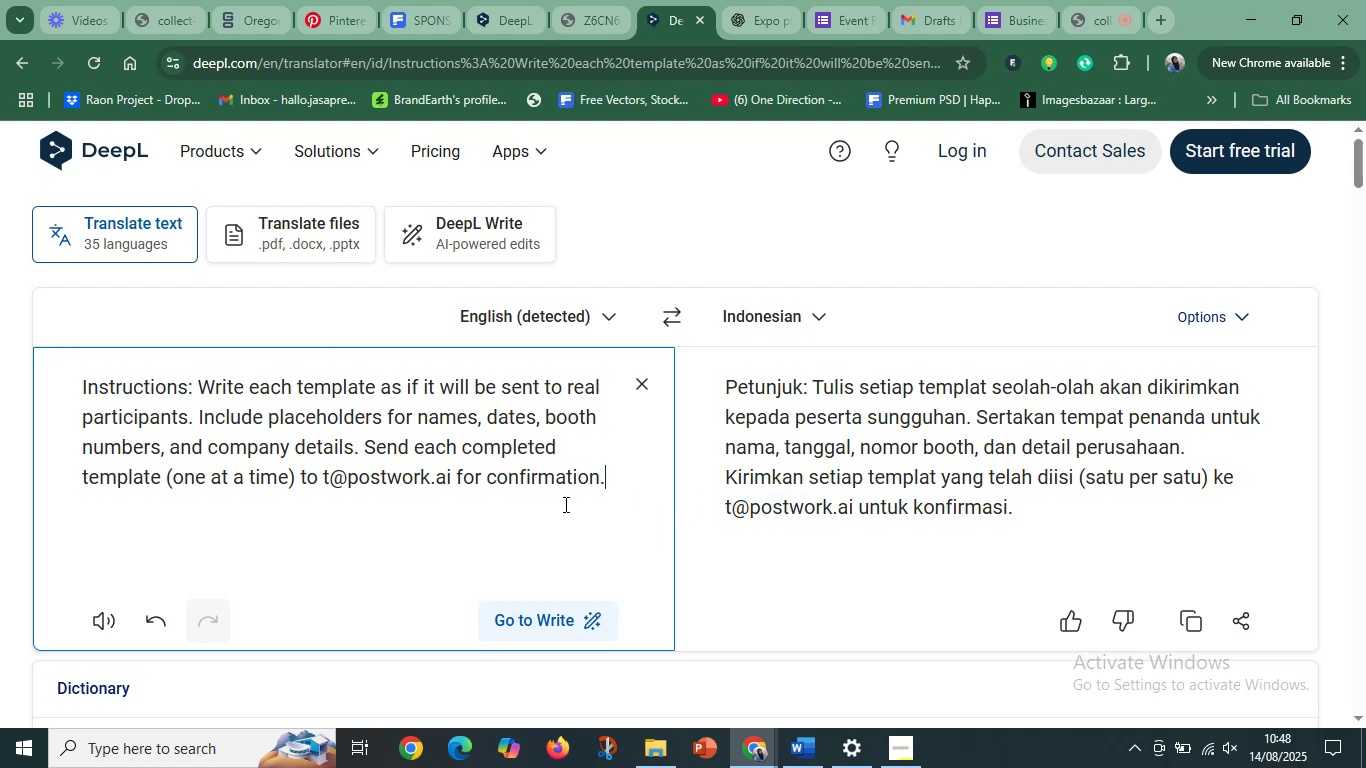 
wait(6.97)
 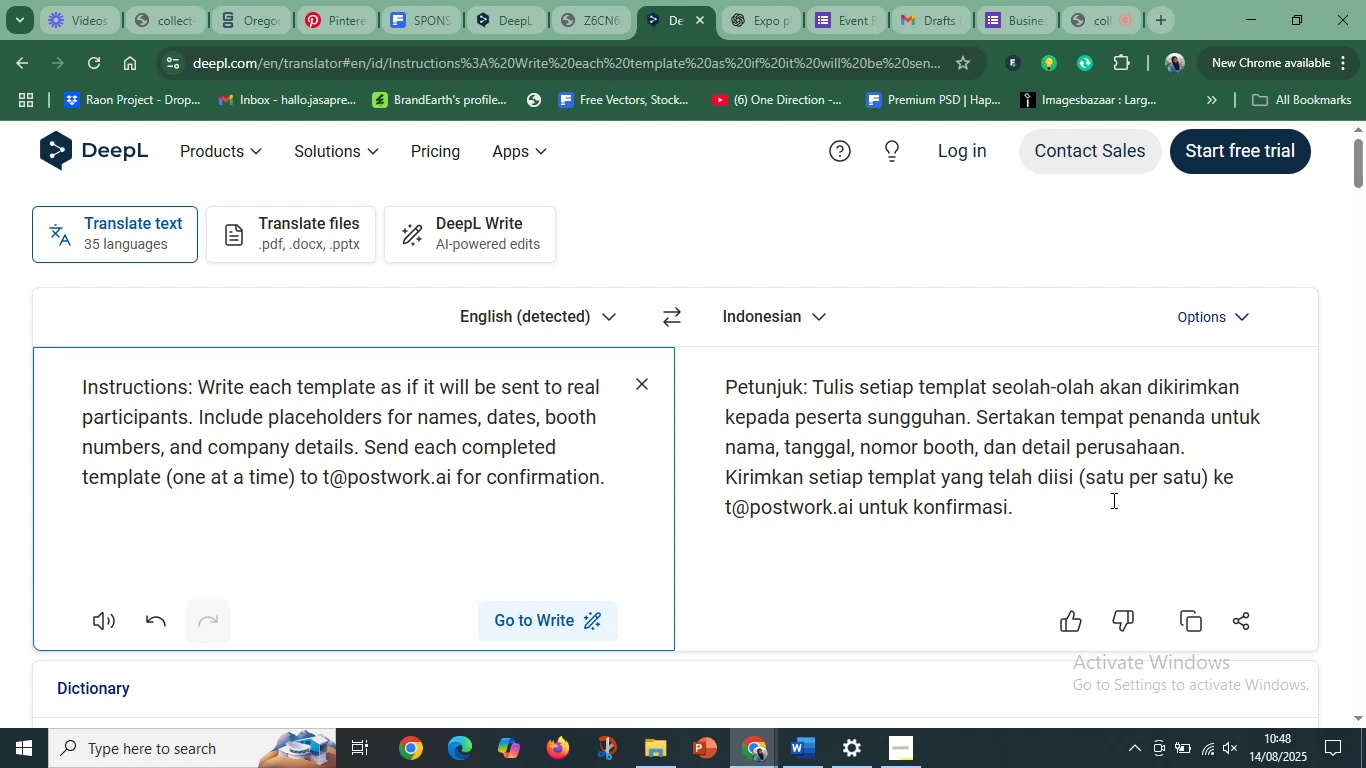 
left_click_drag(start_coordinate=[333, 478], to_coordinate=[451, 483])
 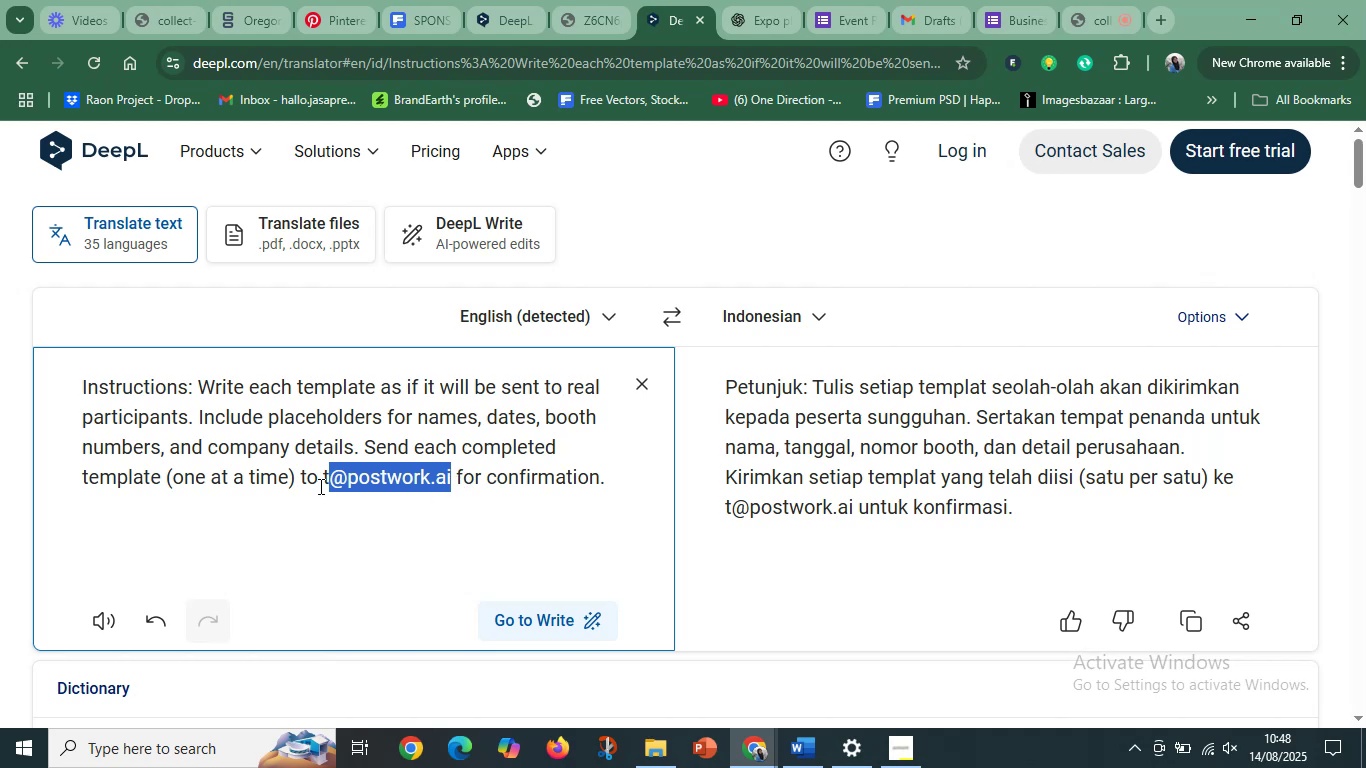 
left_click_drag(start_coordinate=[319, 480], to_coordinate=[450, 478])
 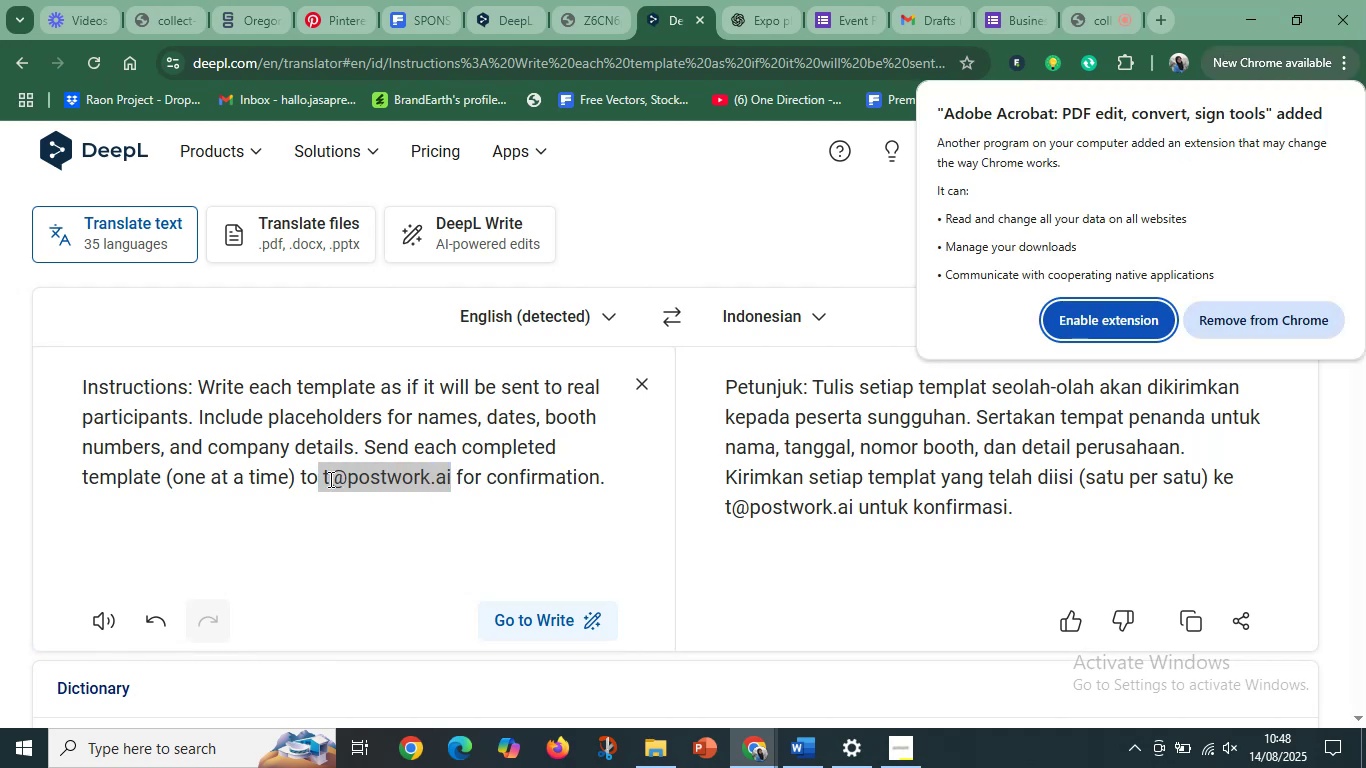 
left_click([329, 479])
 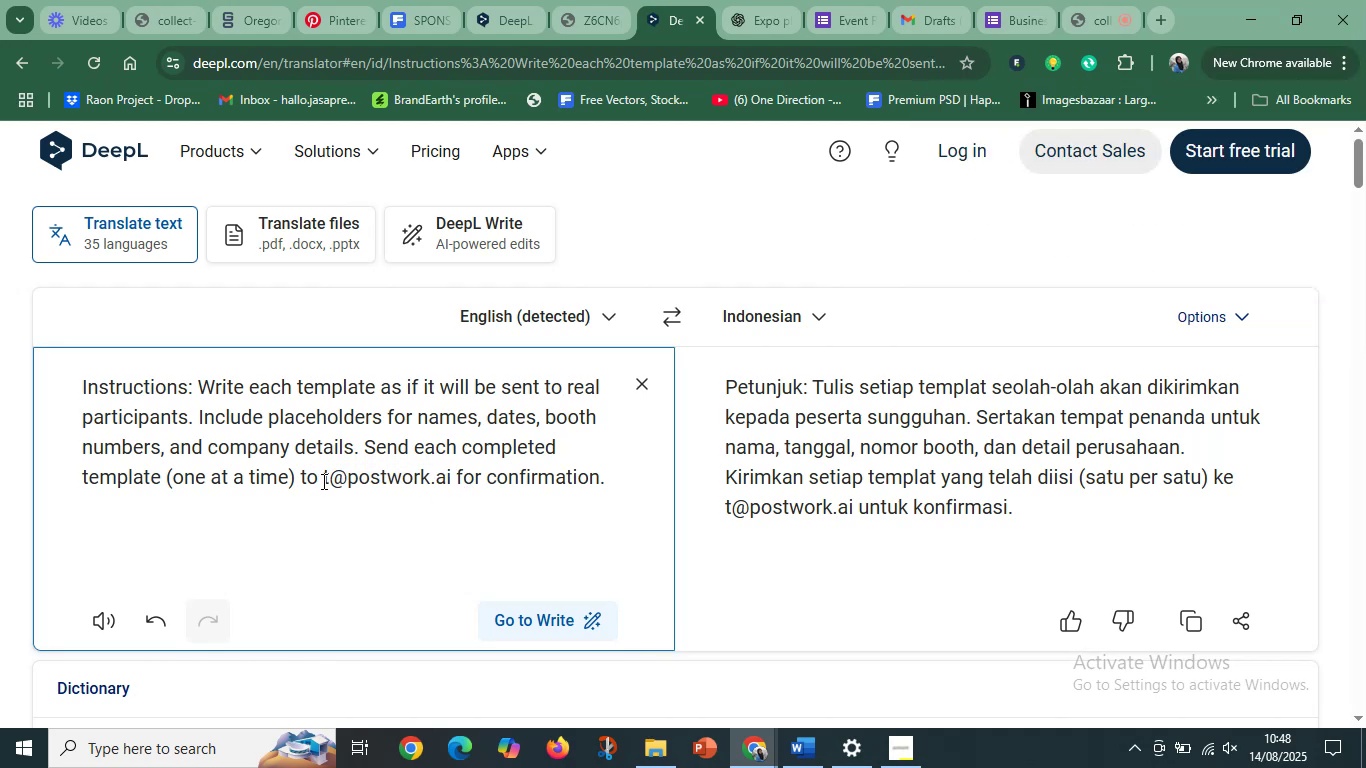 
left_click_drag(start_coordinate=[322, 481], to_coordinate=[451, 477])
 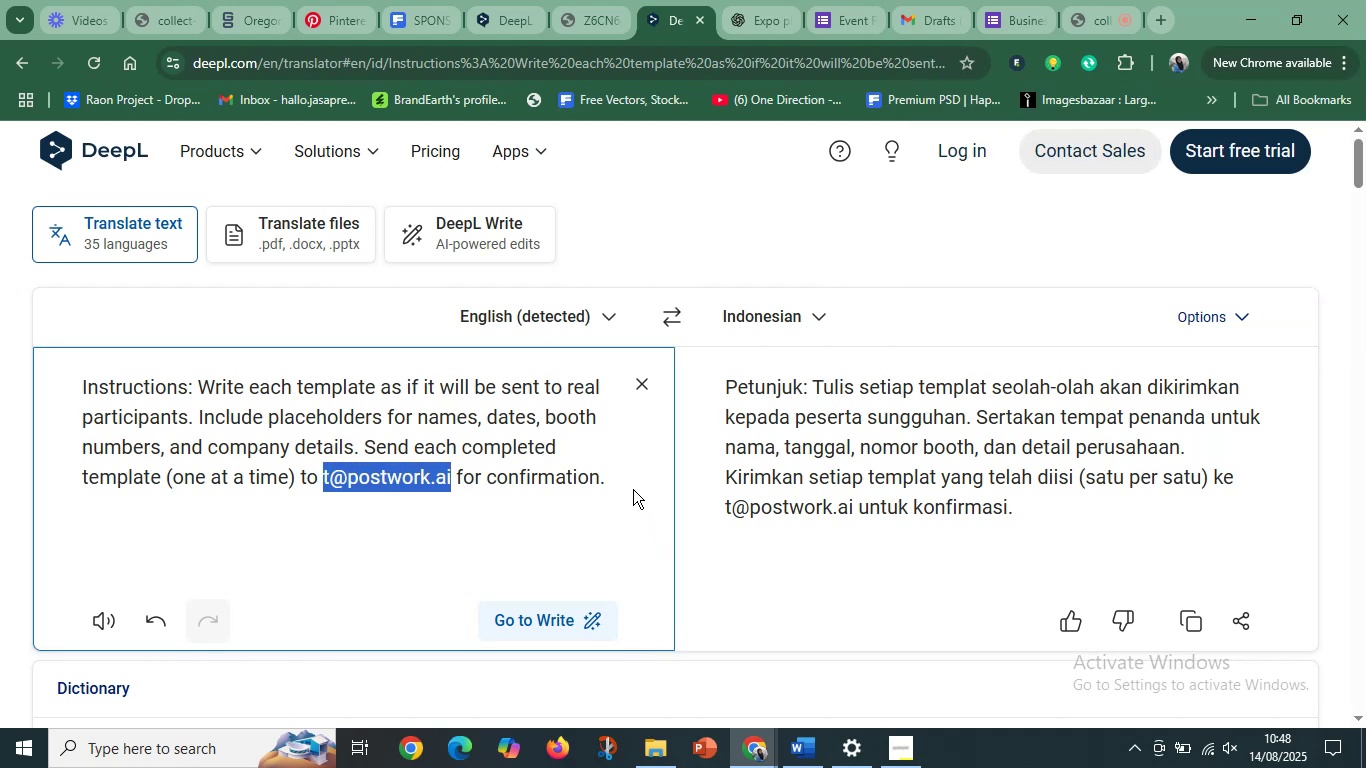 
left_click([619, 461])
 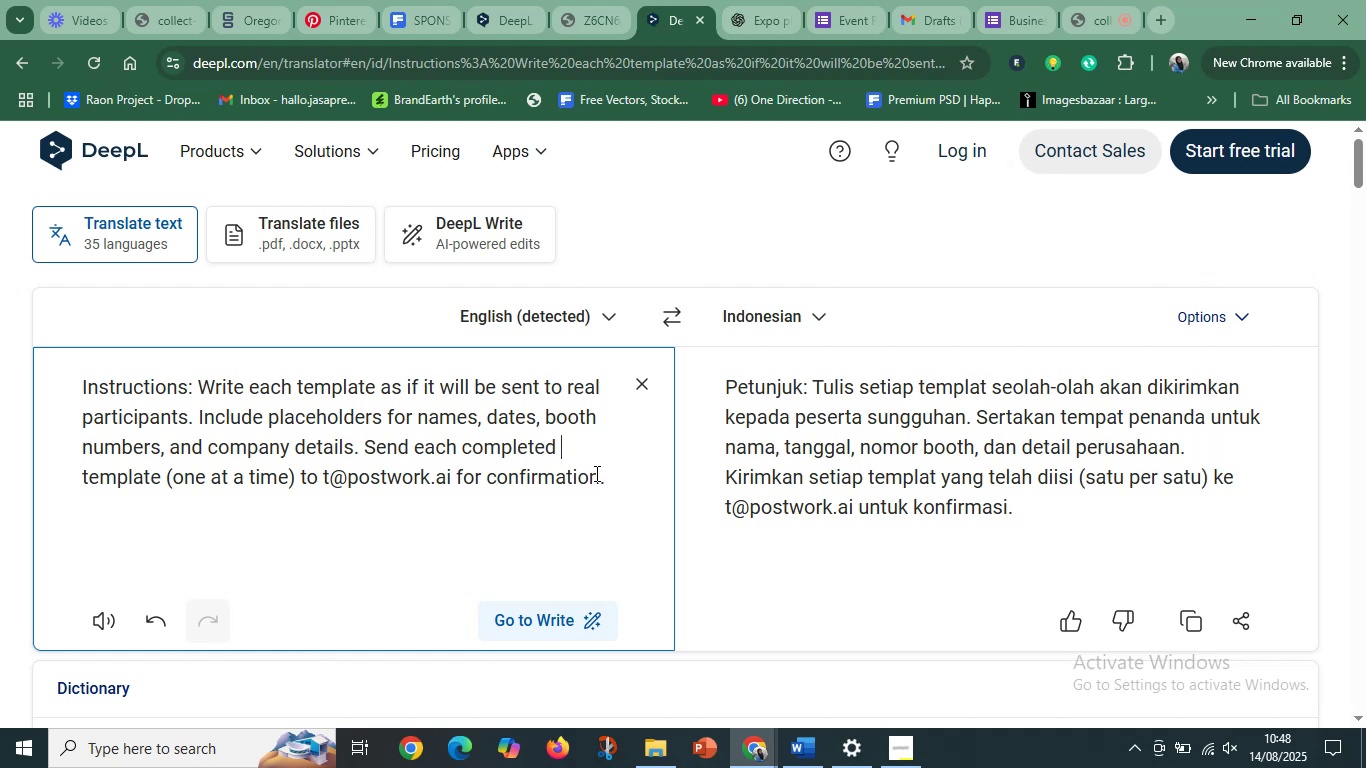 
wait(7.06)
 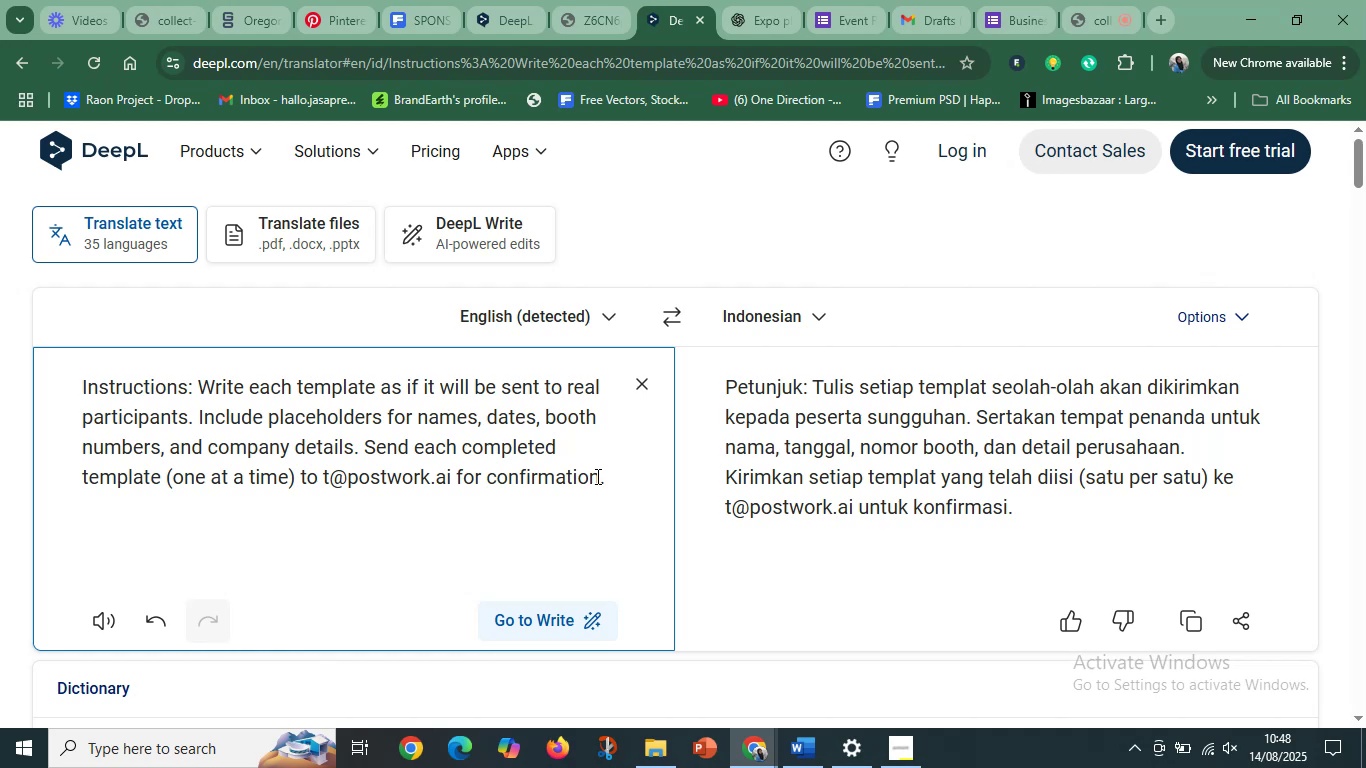 
left_click([886, 495])
 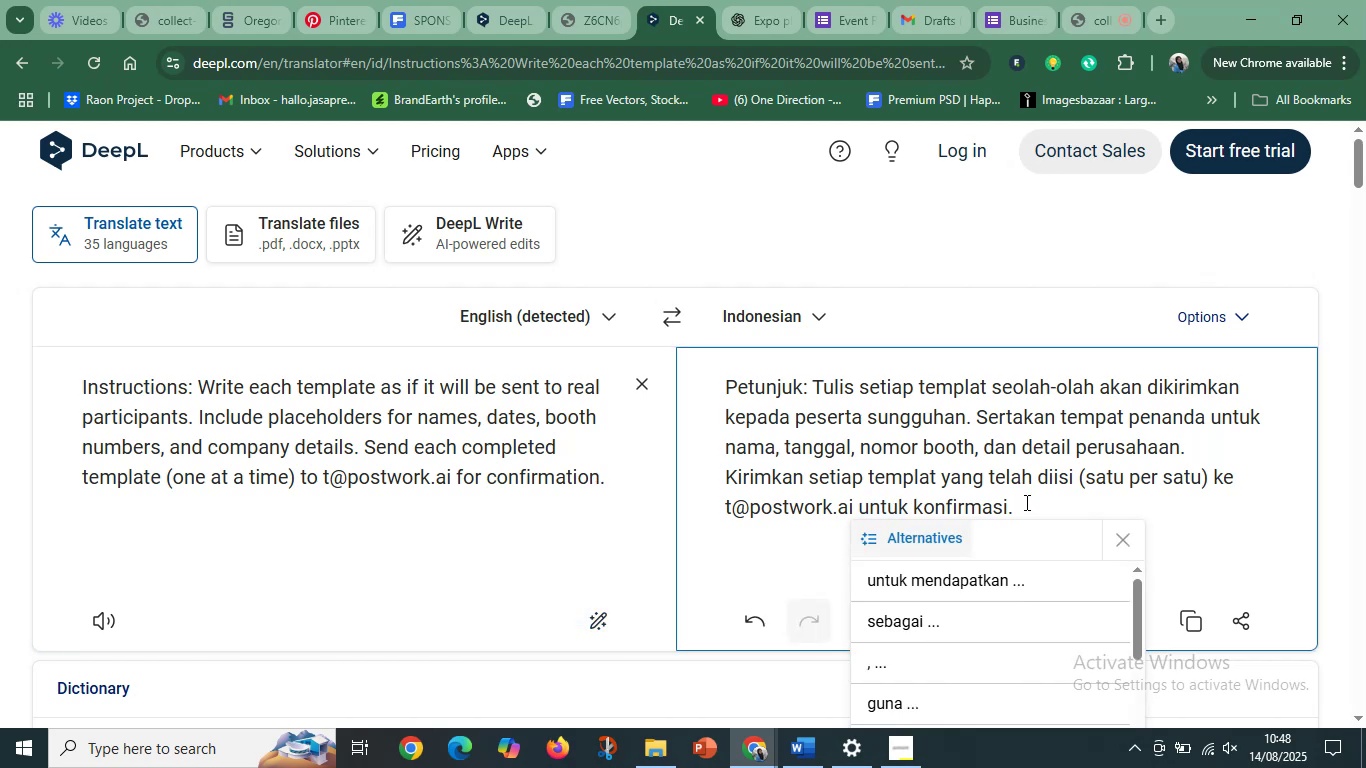 
left_click([1025, 504])
 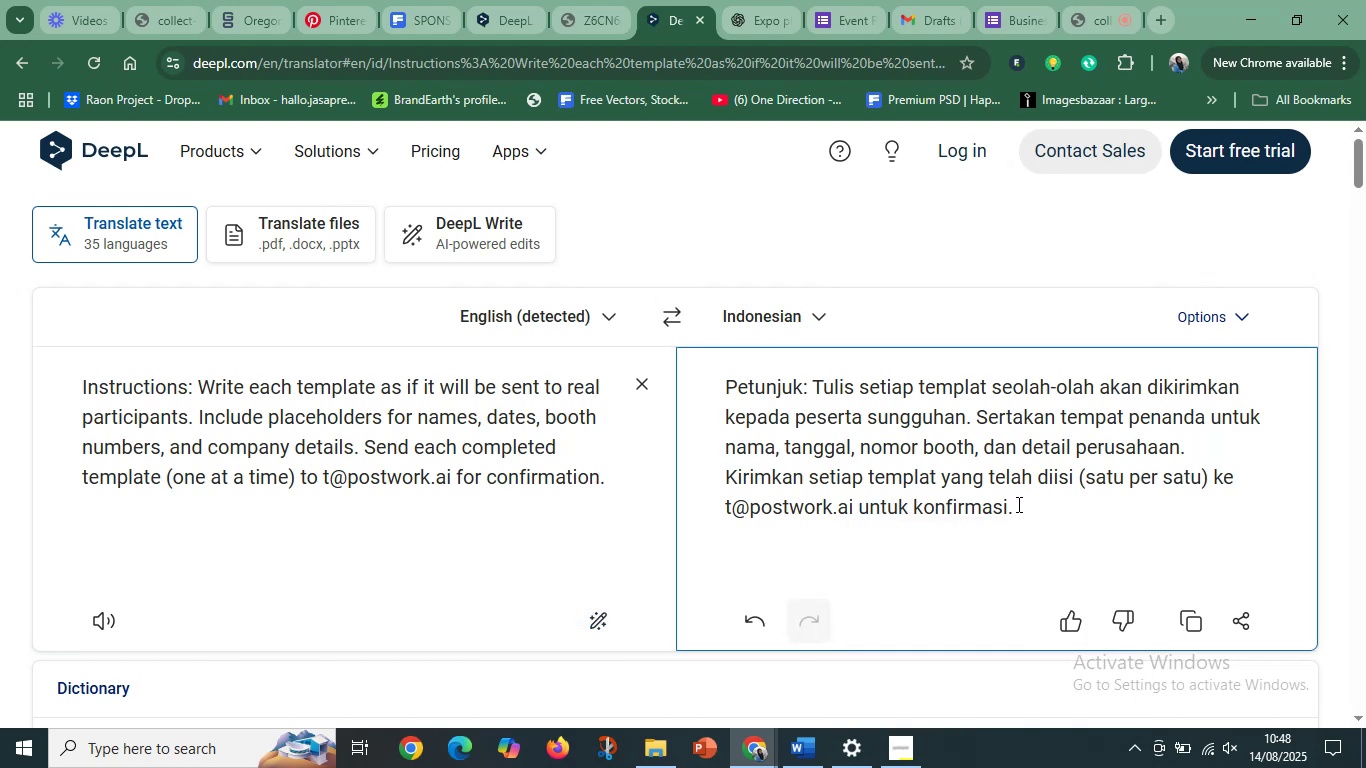 
left_click_drag(start_coordinate=[1014, 504], to_coordinate=[719, 385])
 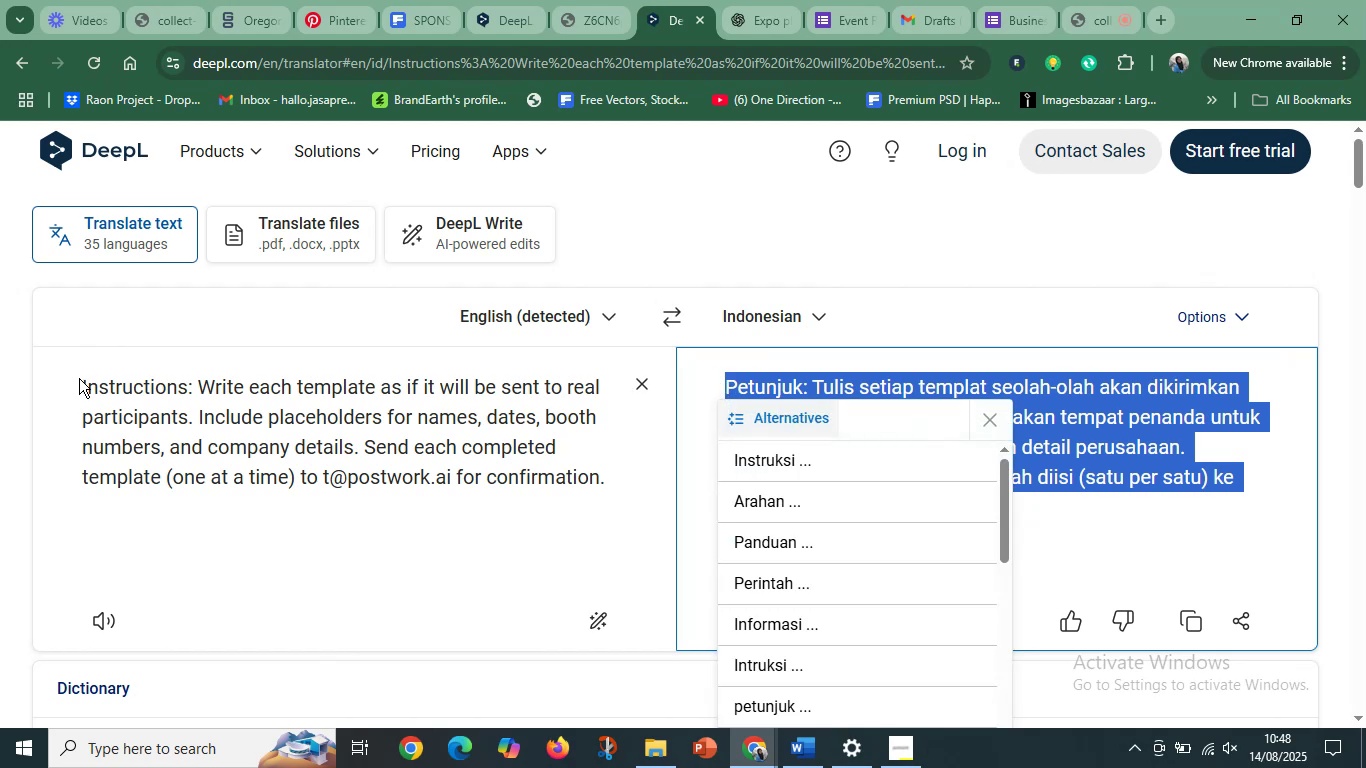 
left_click_drag(start_coordinate=[82, 385], to_coordinate=[666, 478])
 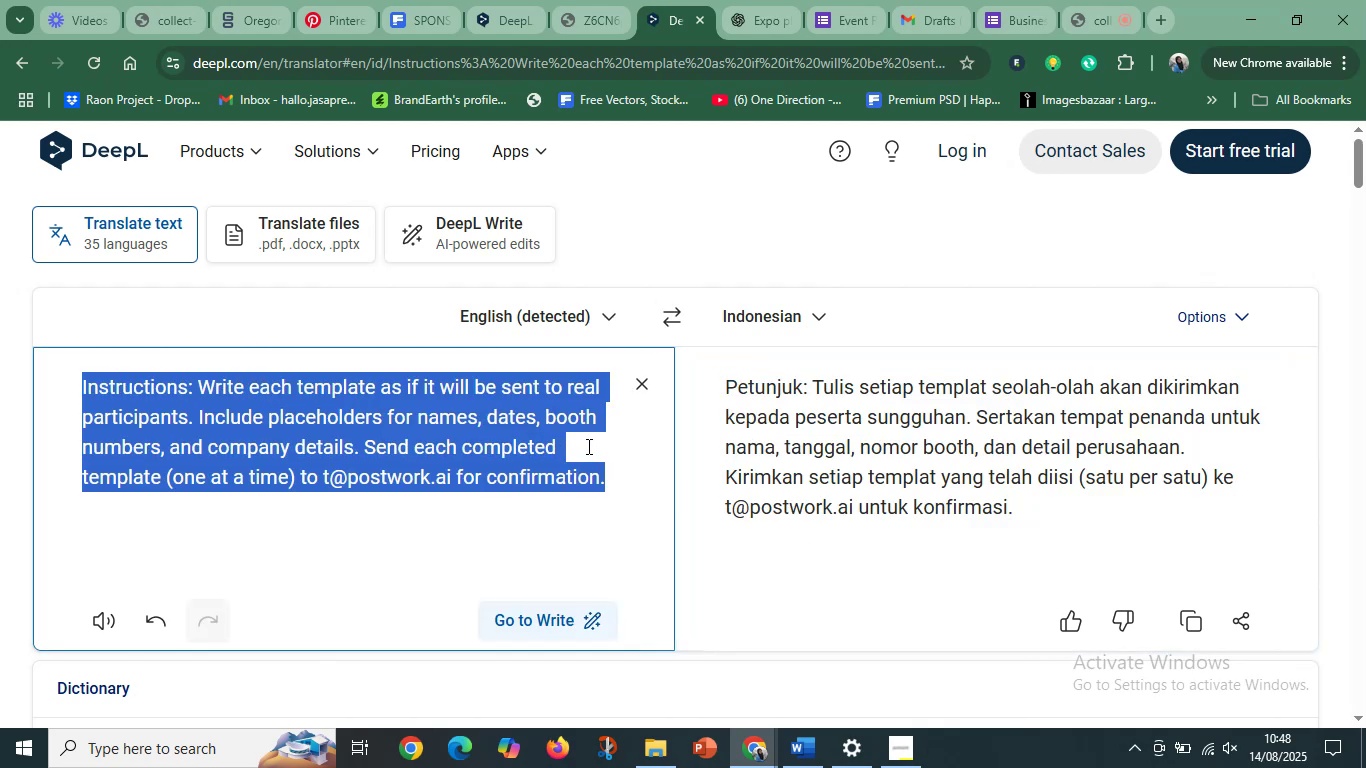 
left_click([587, 444])
 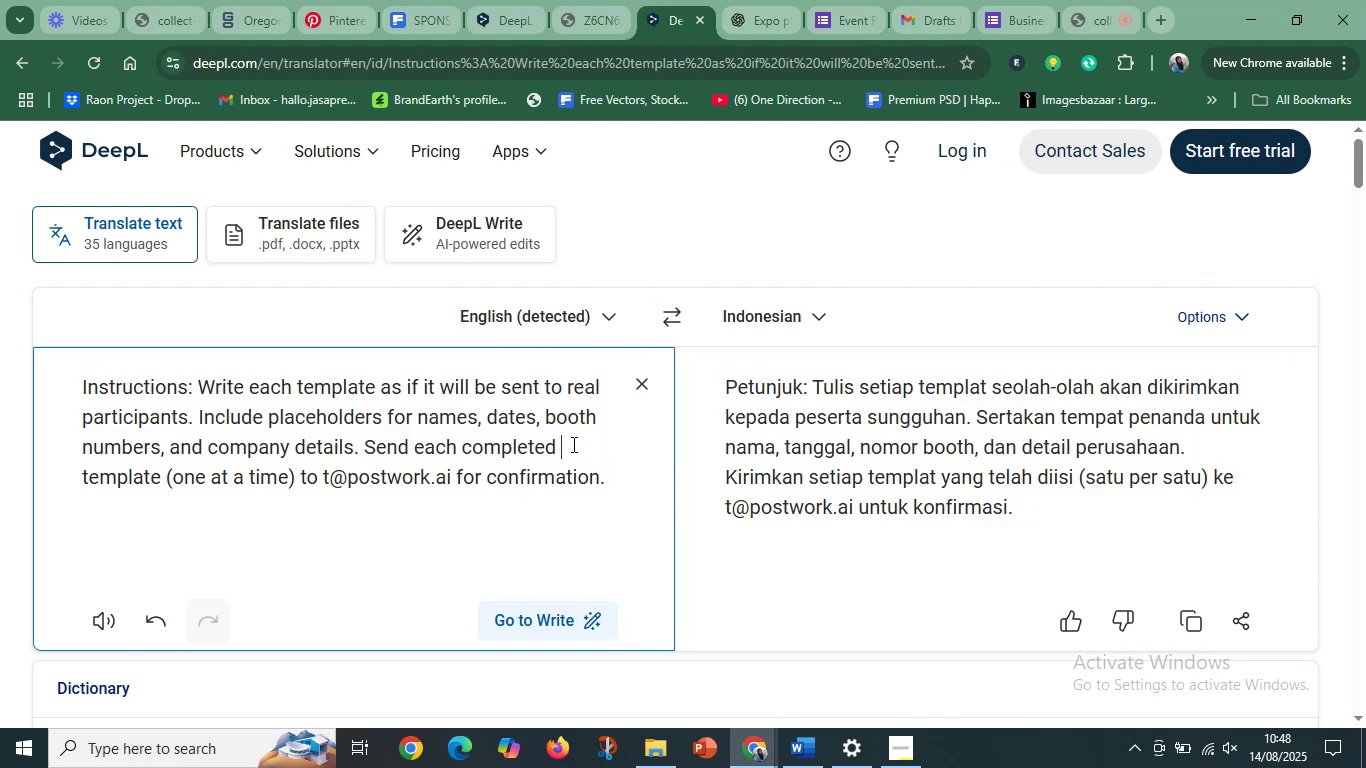 
left_click_drag(start_coordinate=[569, 445], to_coordinate=[675, 452])
 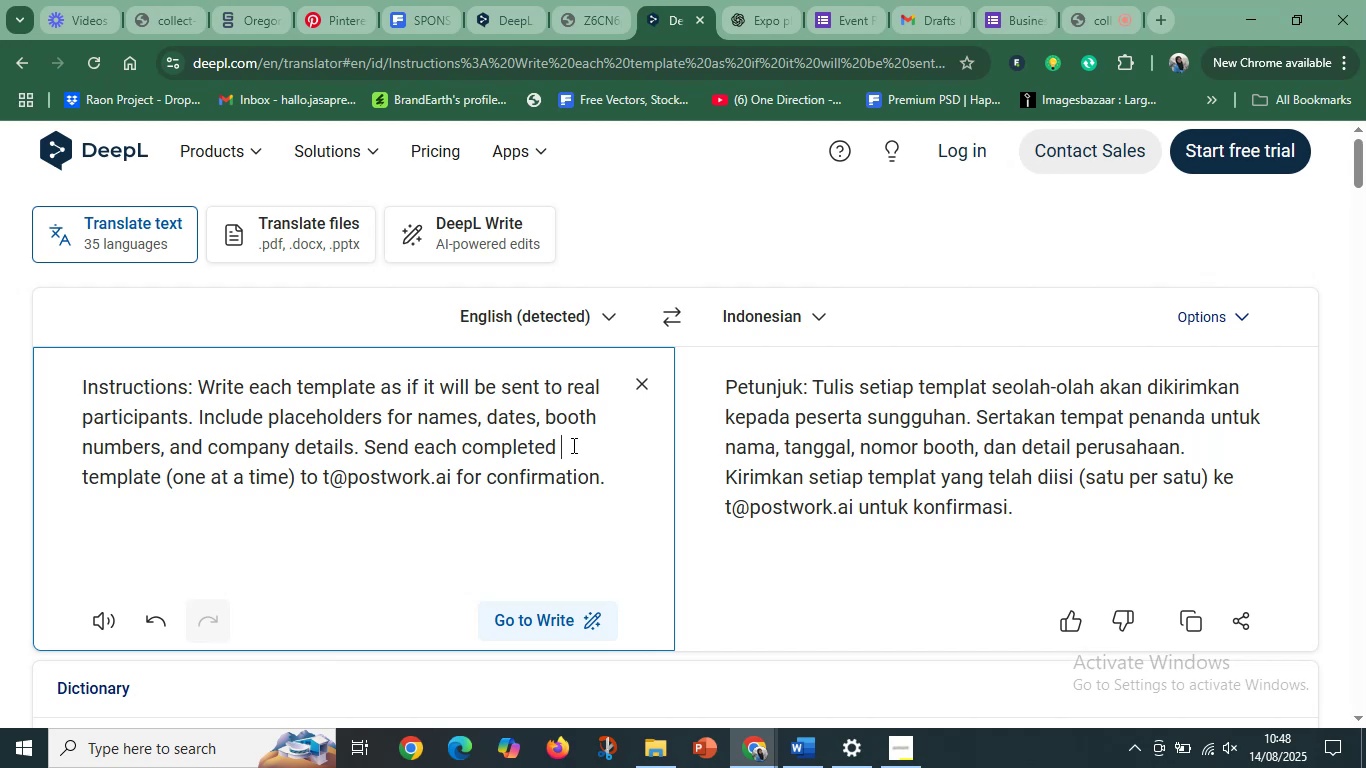 
left_click_drag(start_coordinate=[563, 445], to_coordinate=[78, 484])
 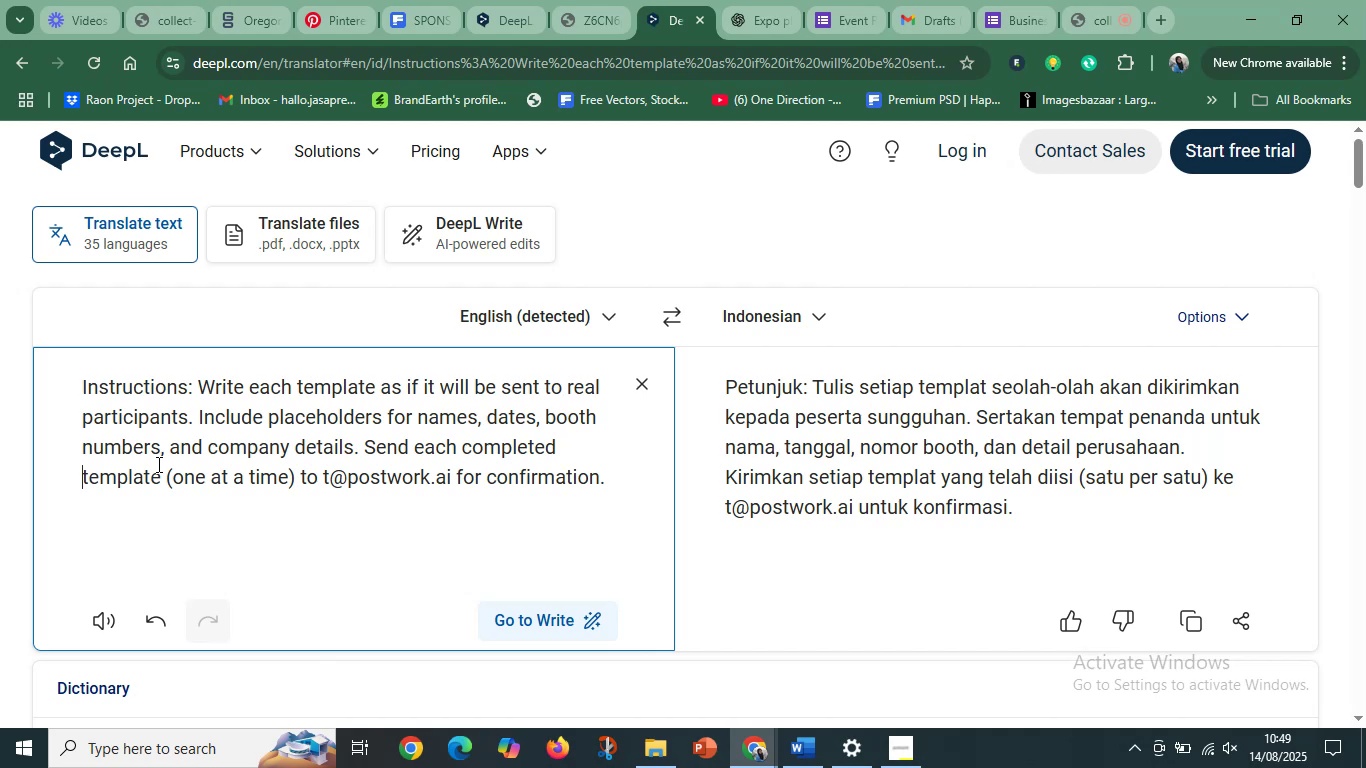 
wait(22.25)
 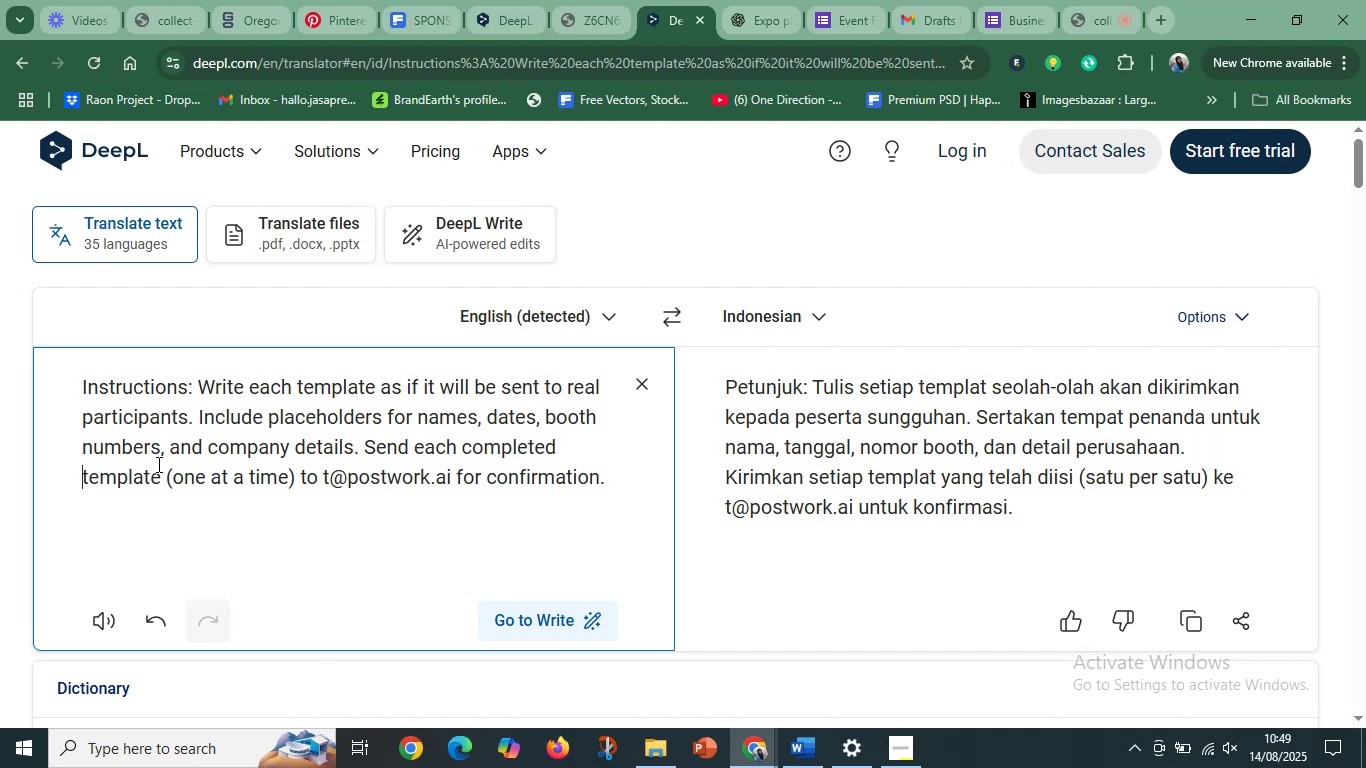 
left_click([825, 466])
 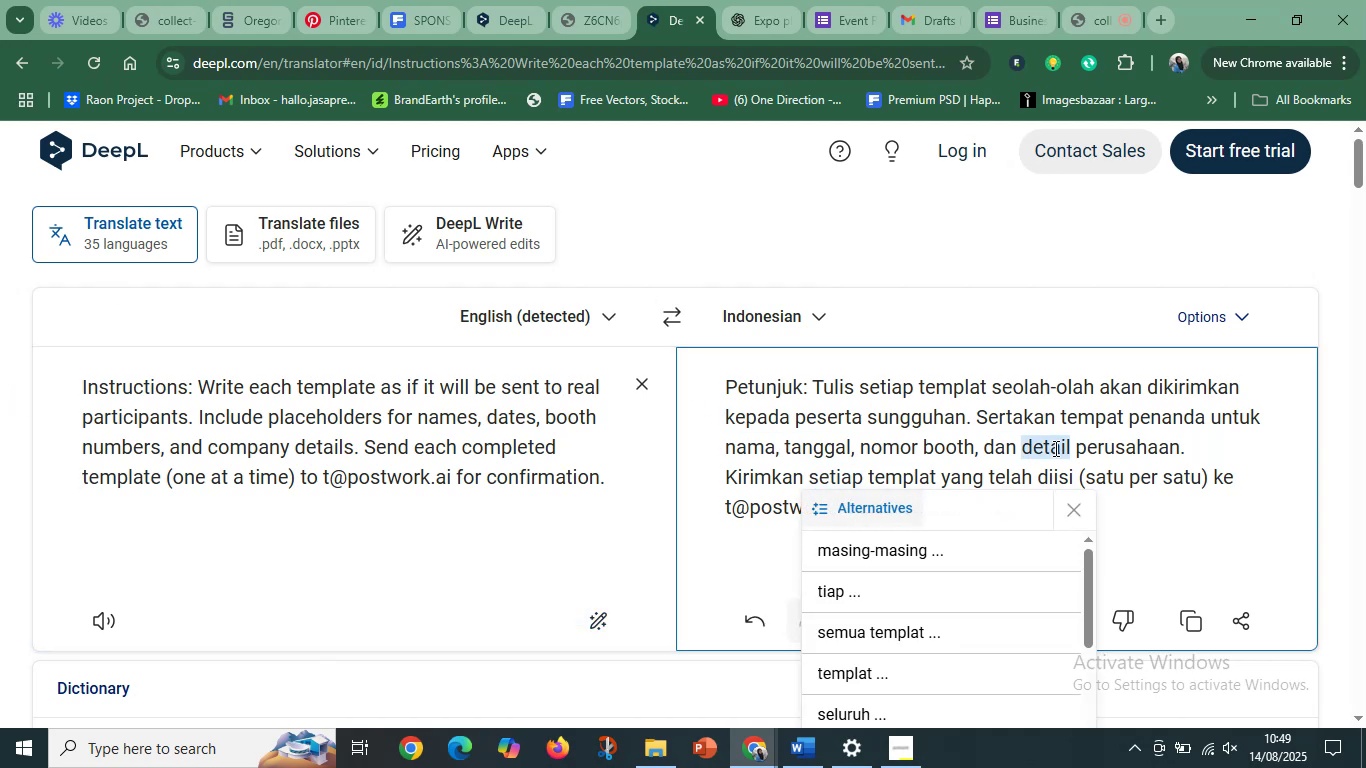 
left_click([1062, 446])
 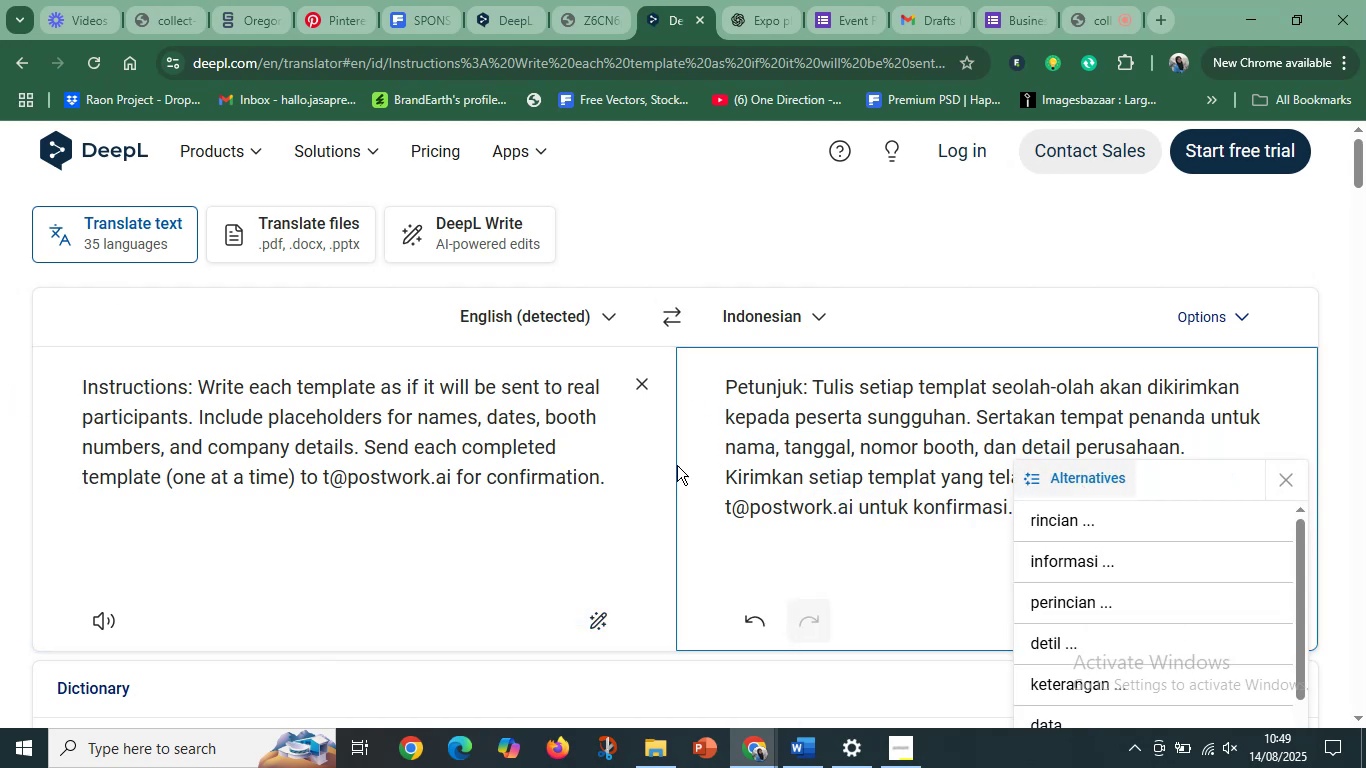 
left_click([397, 458])
 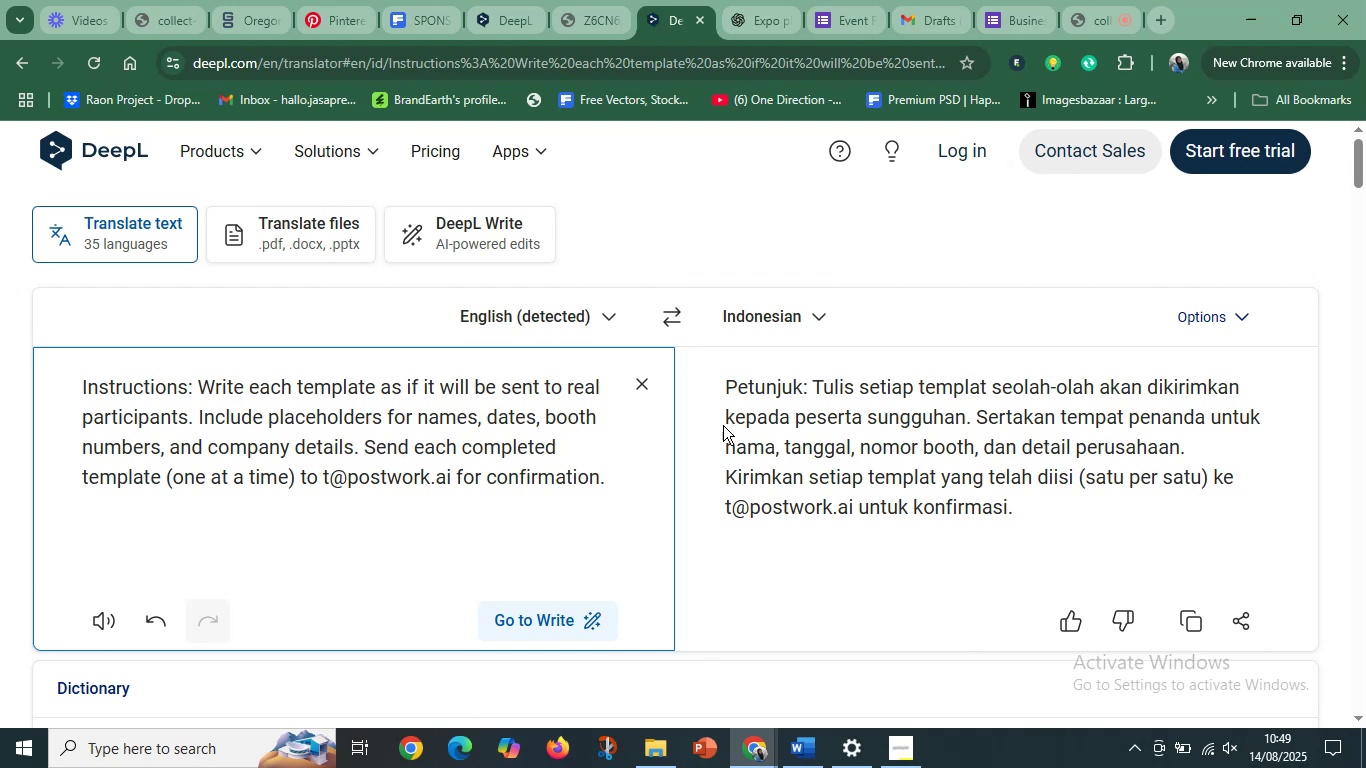 
left_click([896, 481])
 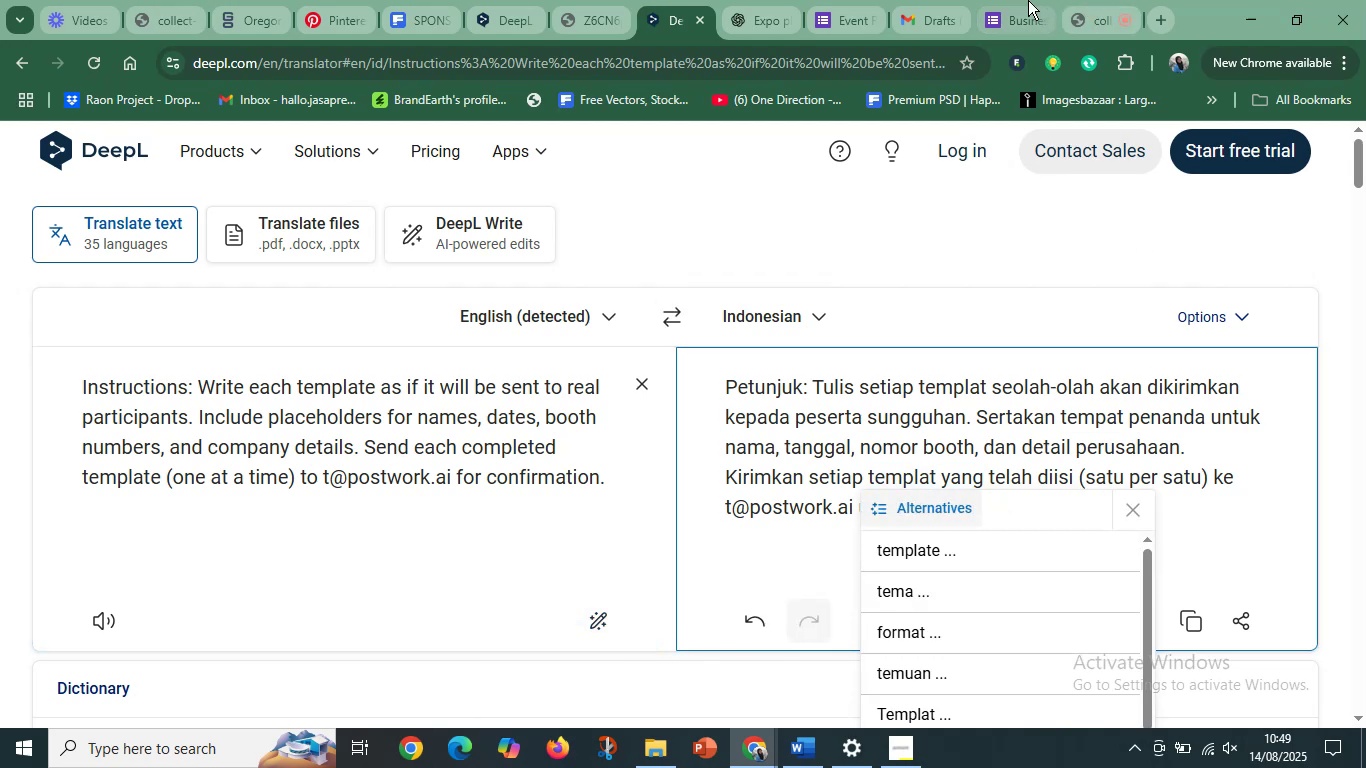 
left_click([1080, 0])
 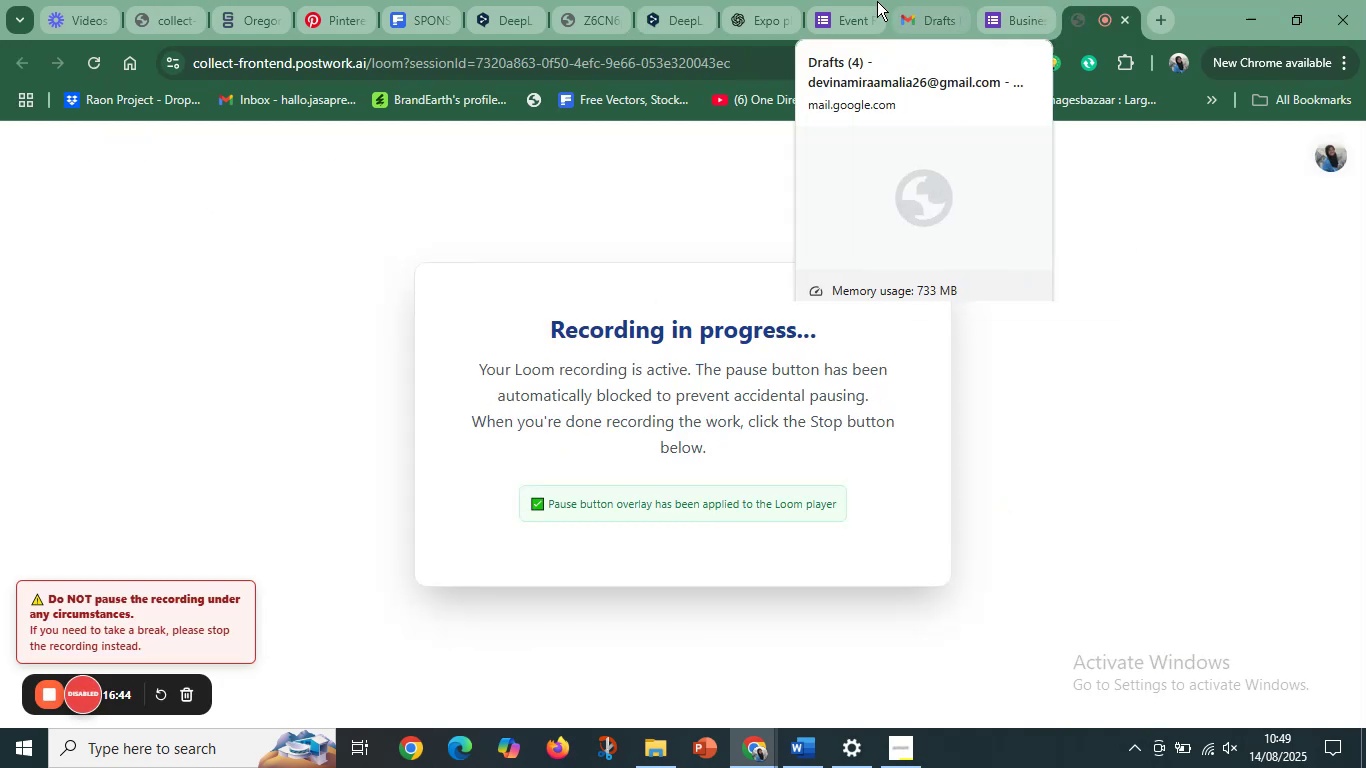 
left_click([843, 0])
 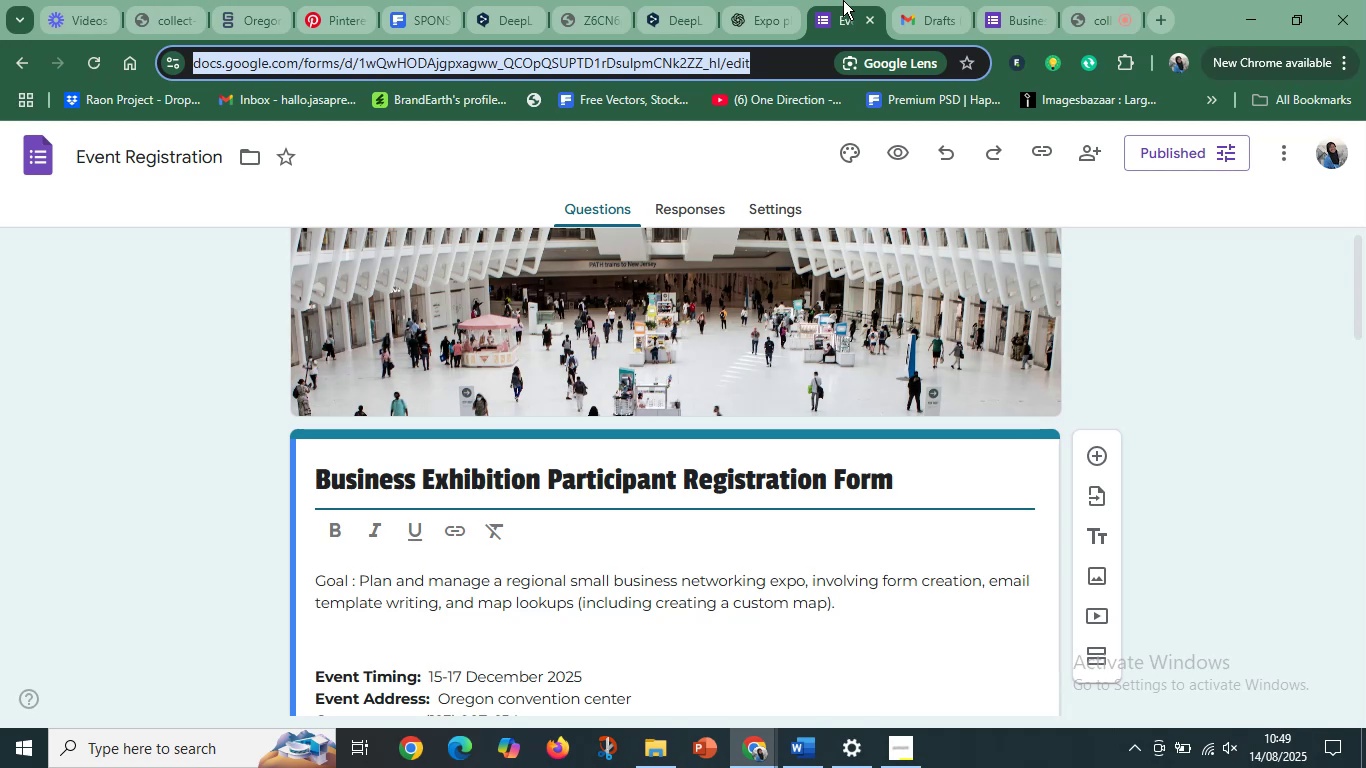 
wait(7.08)
 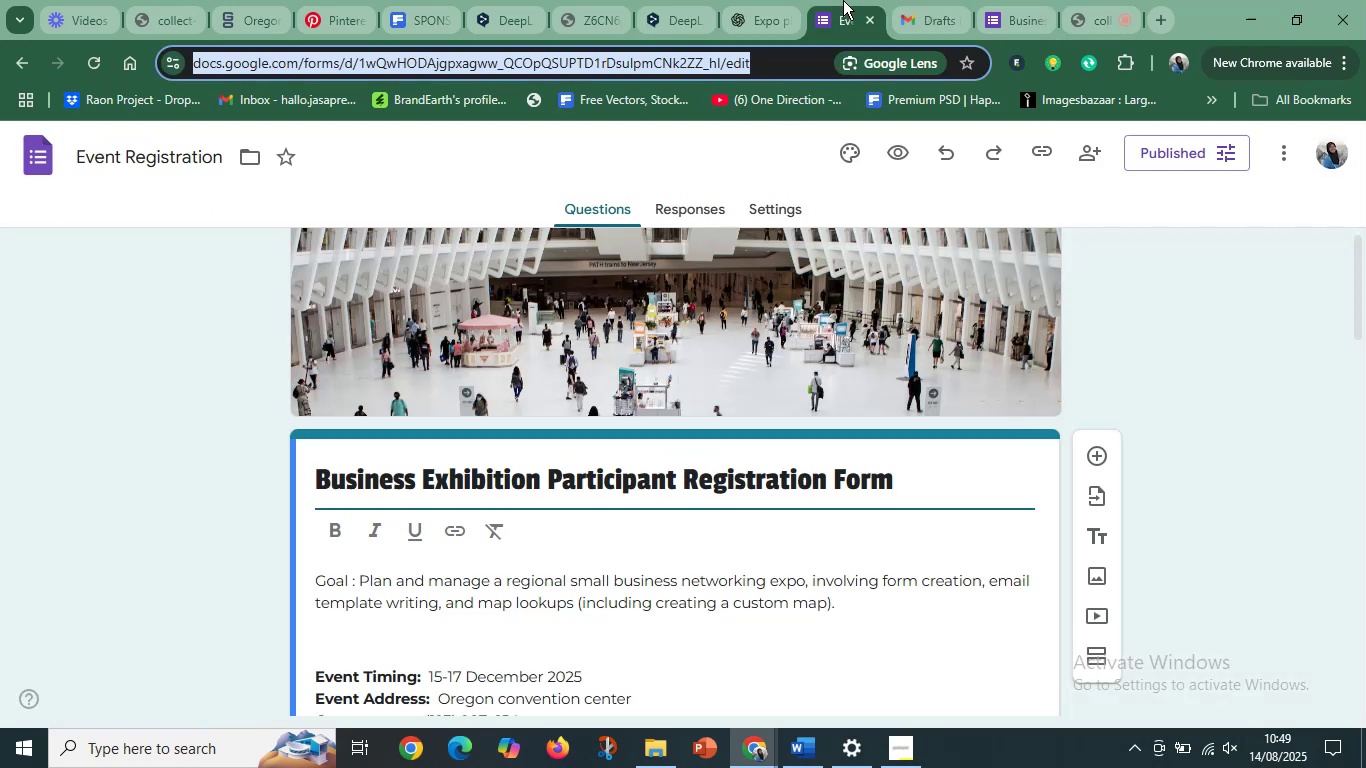 
left_click([891, 2])
 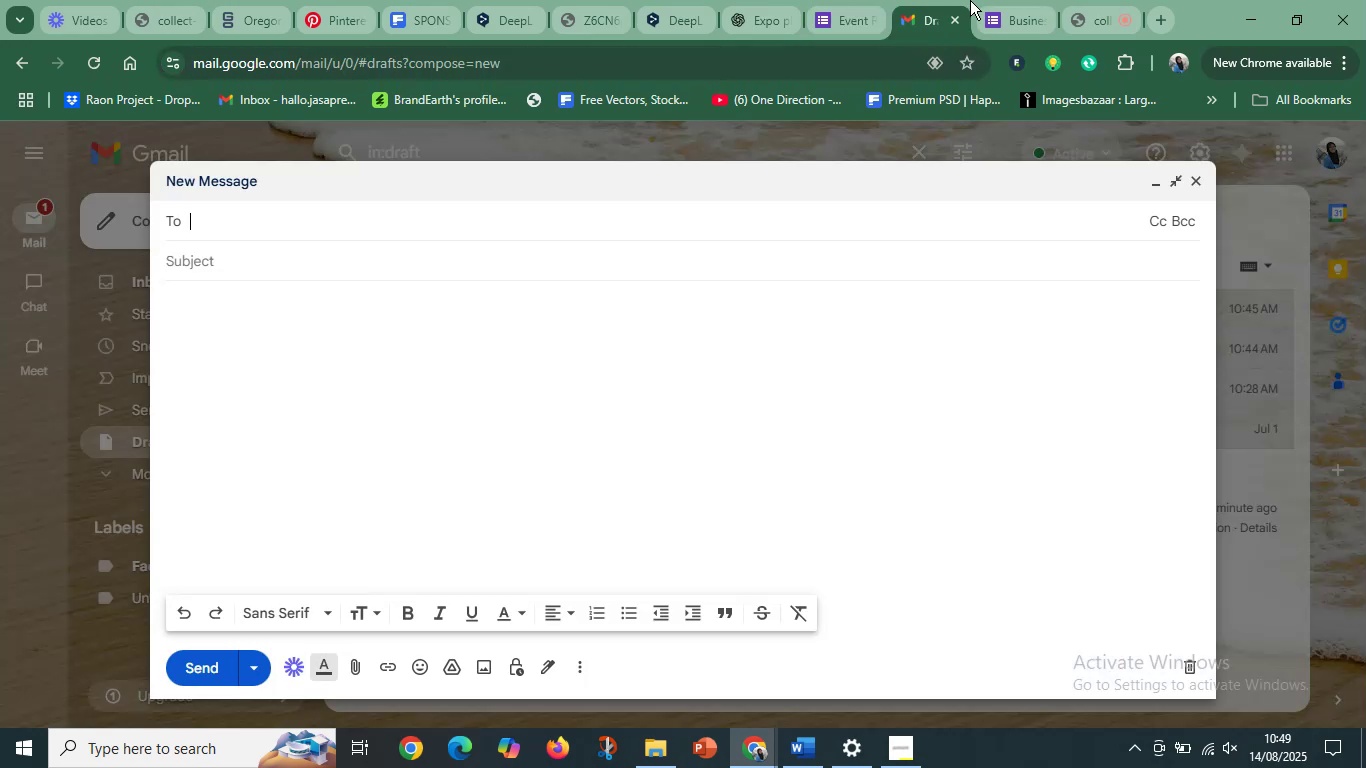 
left_click([999, 0])
 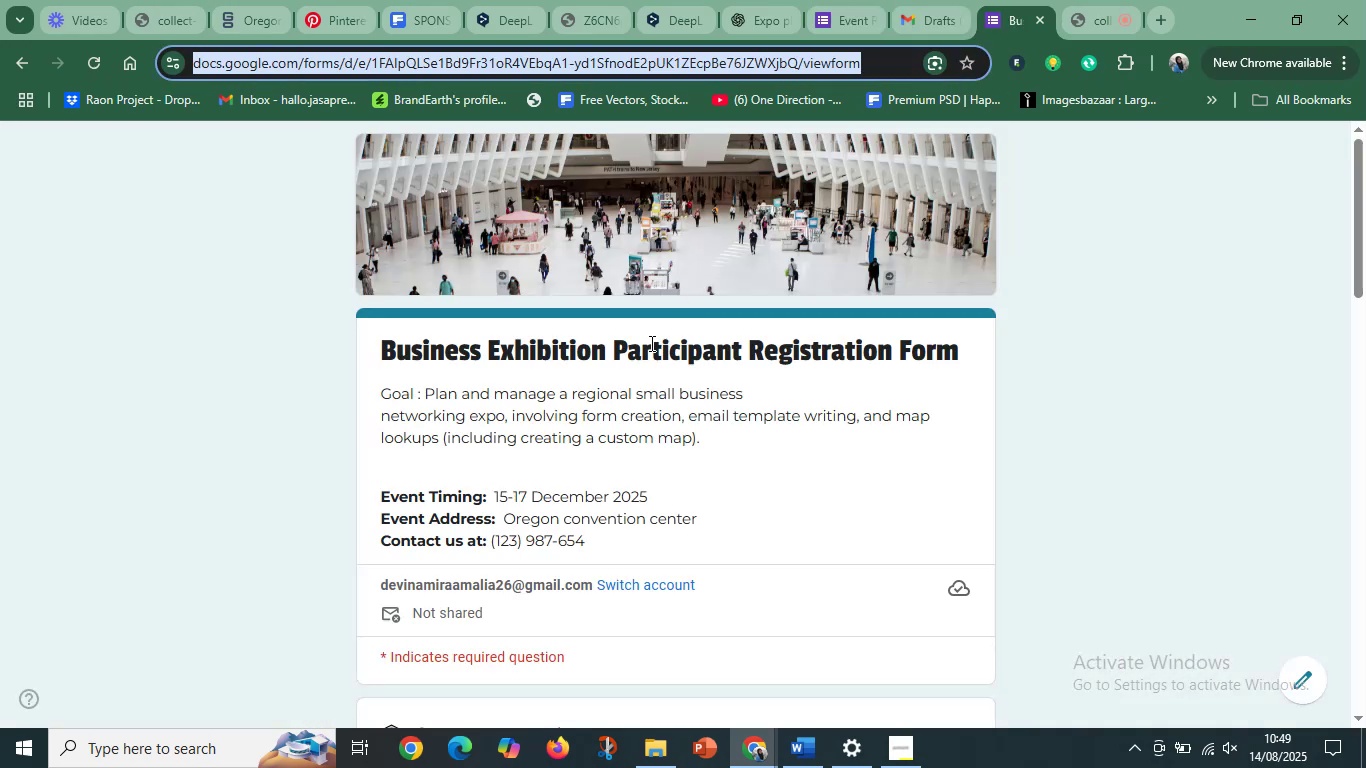 
left_click([648, 358])
 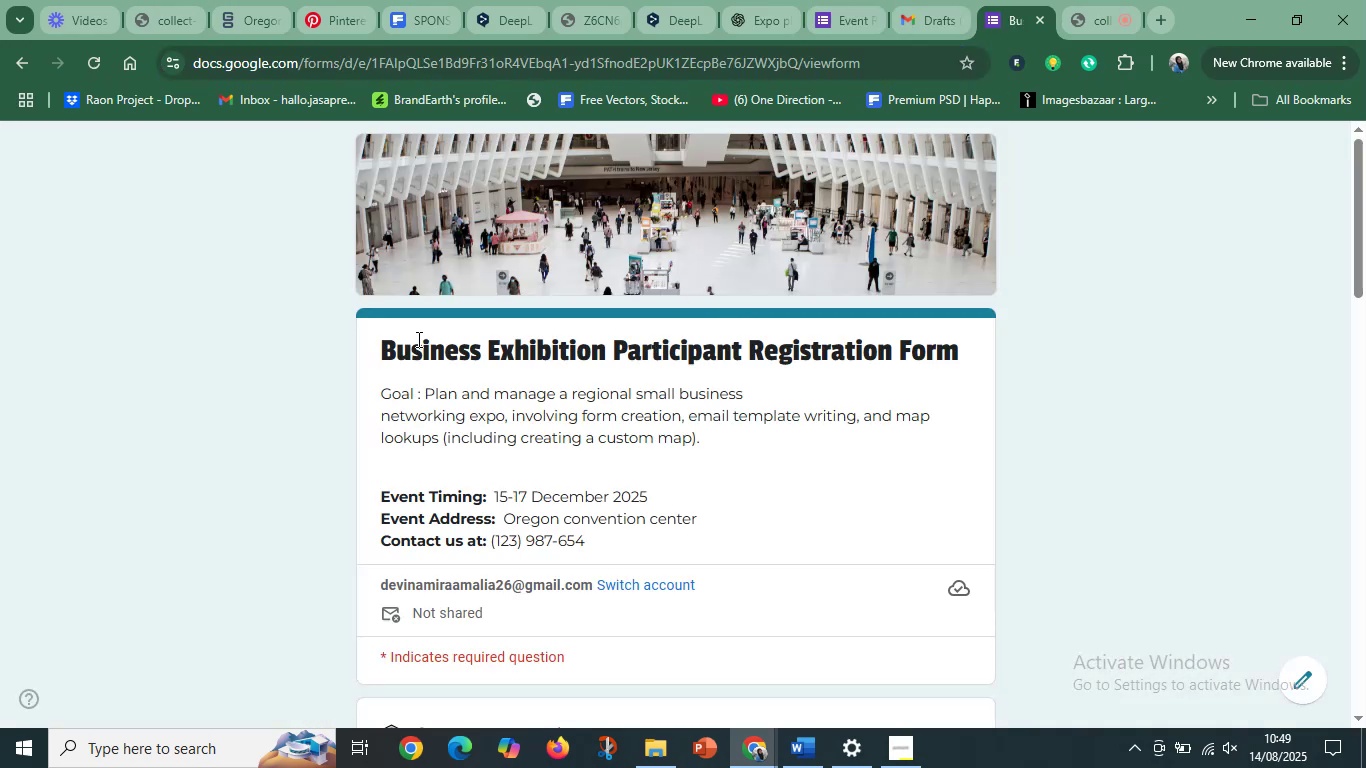 
left_click_drag(start_coordinate=[382, 350], to_coordinate=[991, 348])
 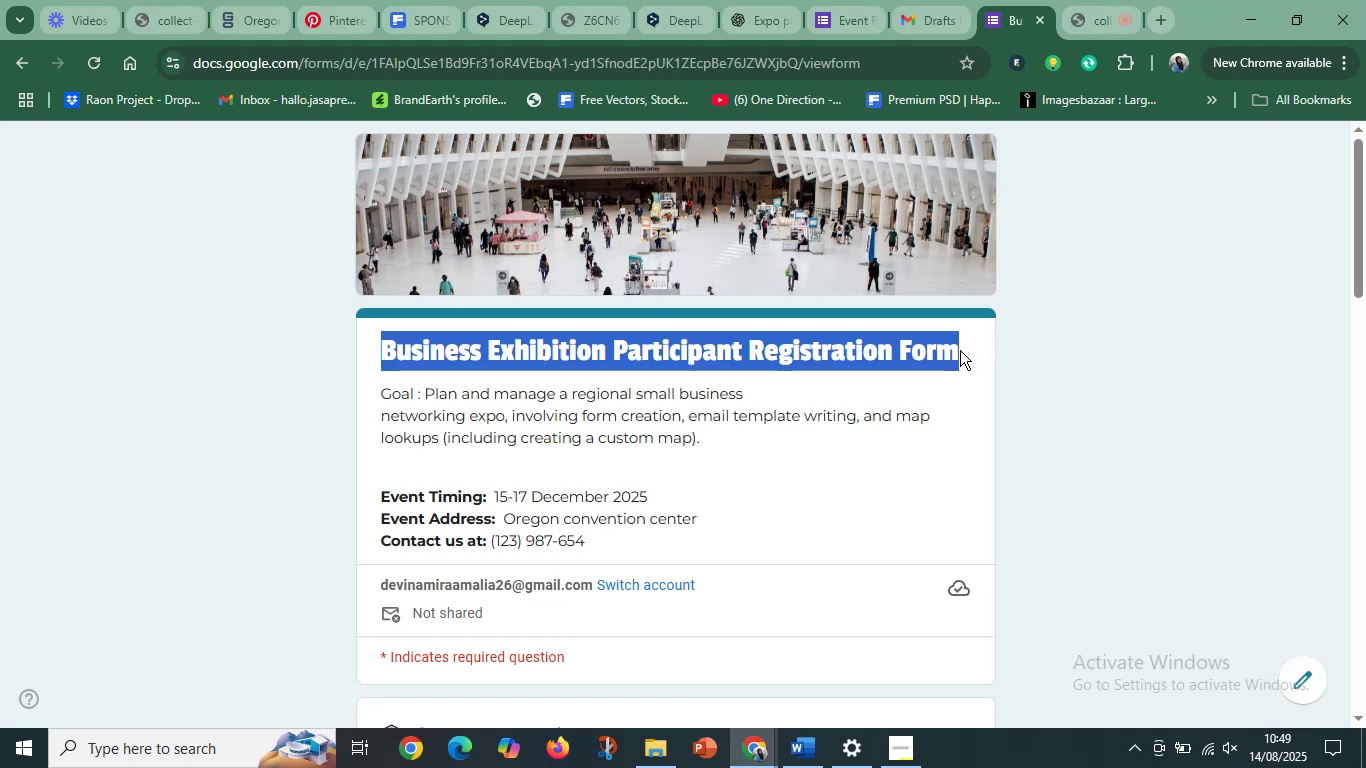 
wait(5.94)
 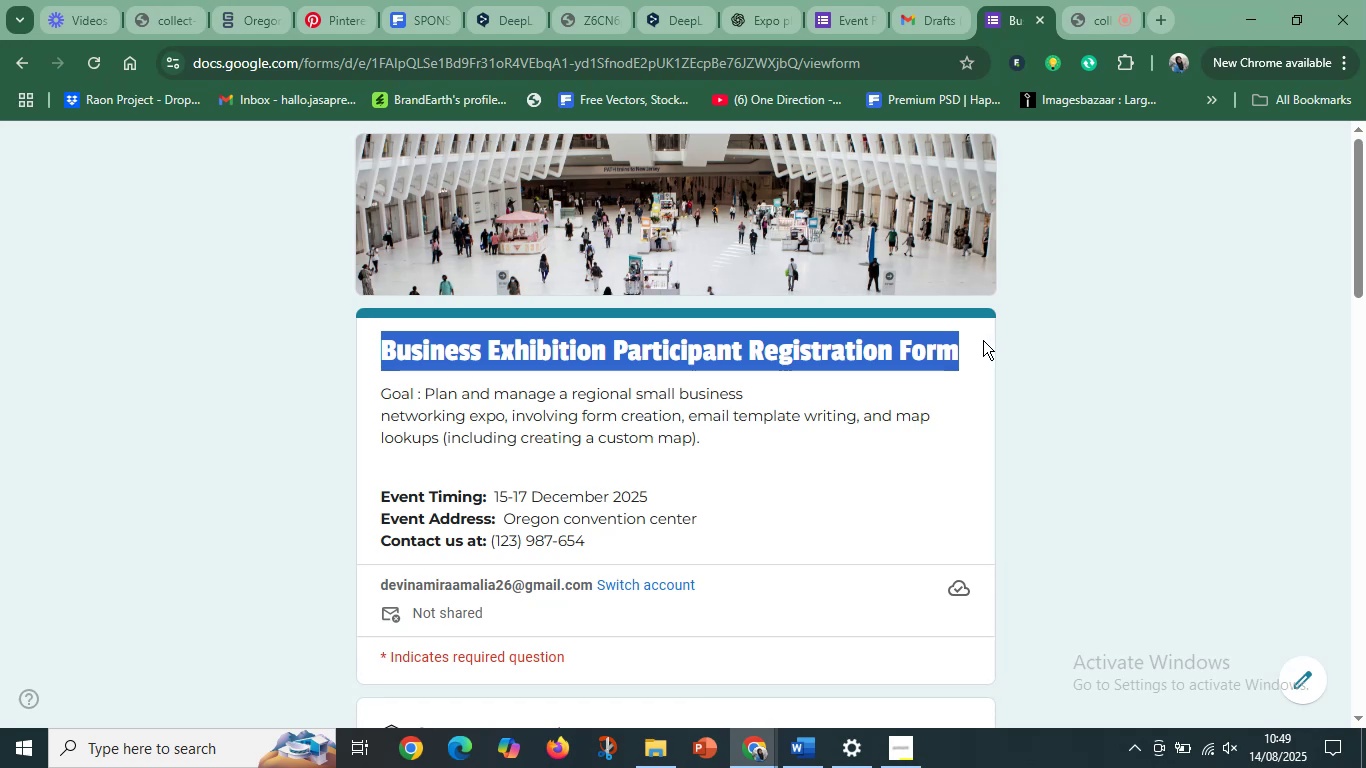 
left_click([904, 0])
 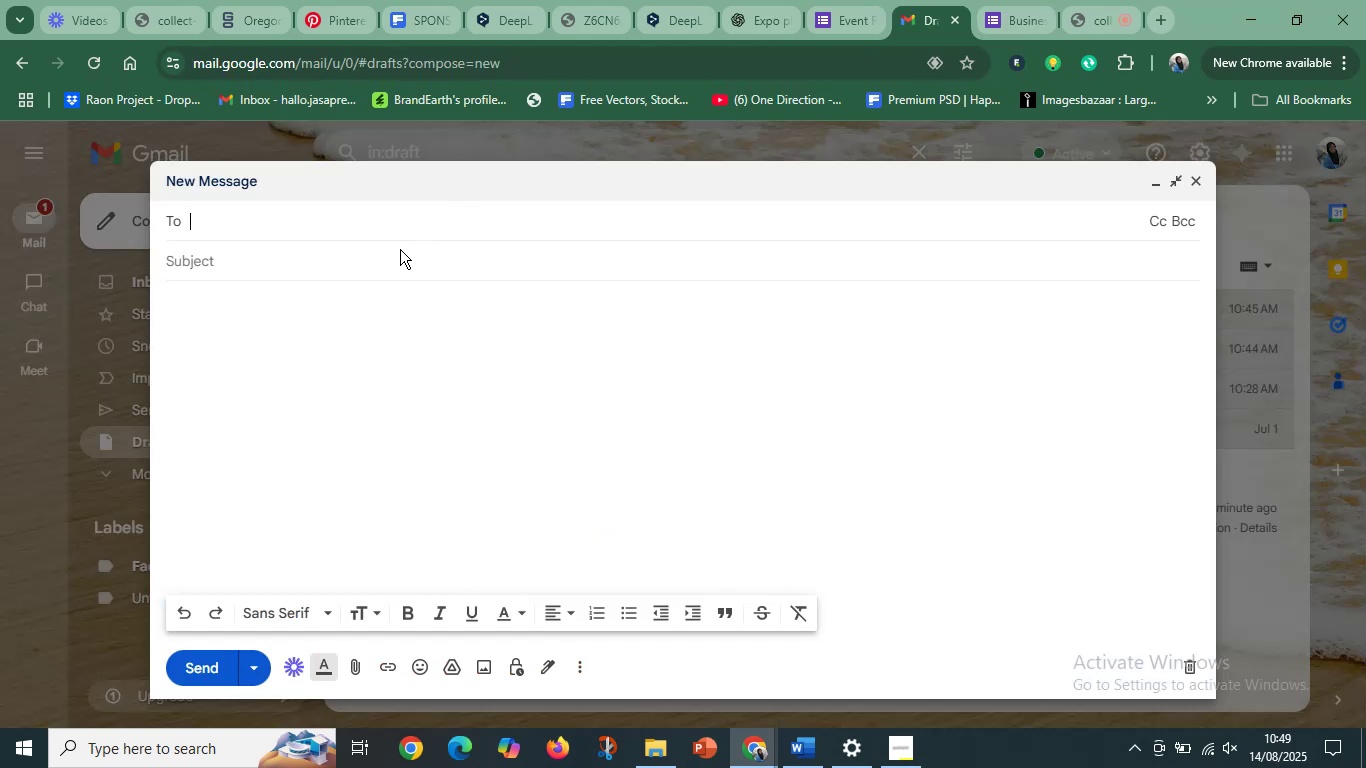 
left_click([348, 265])
 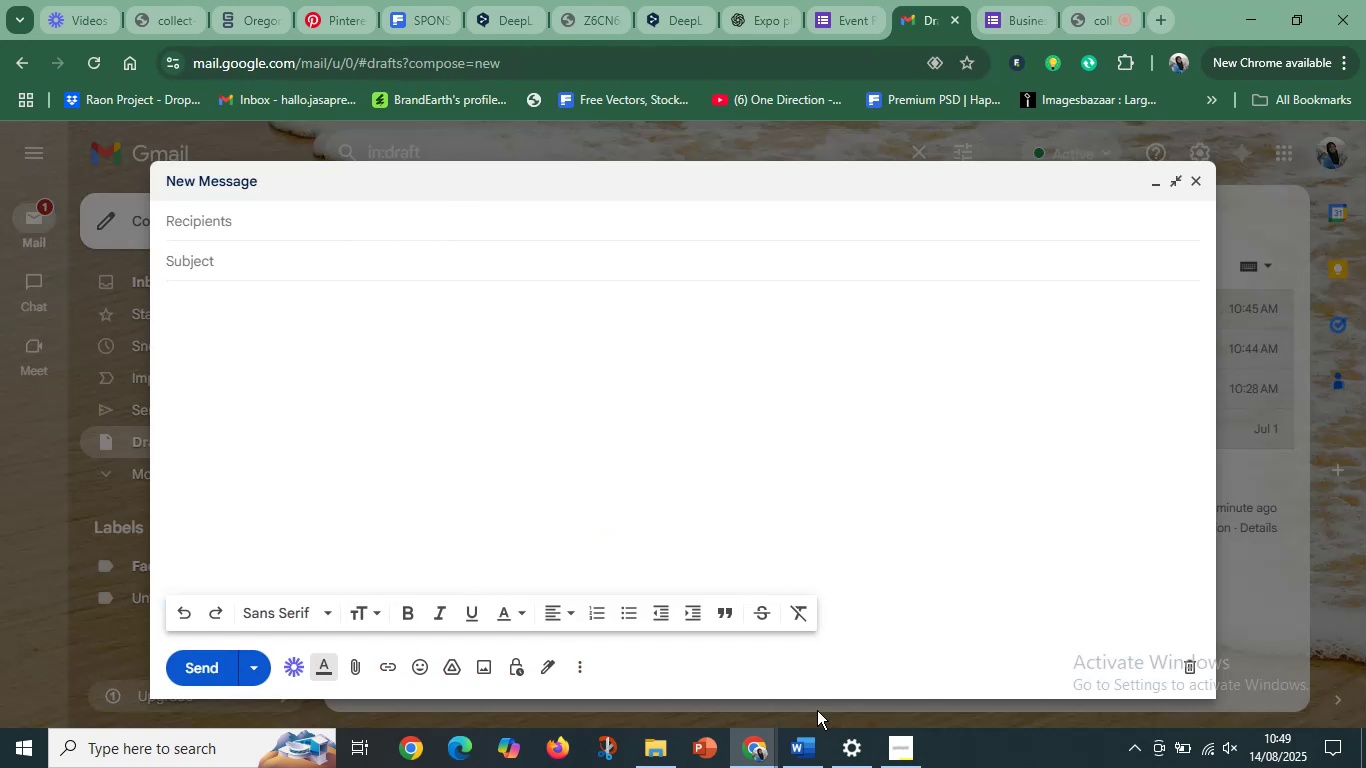 
left_click([801, 767])
 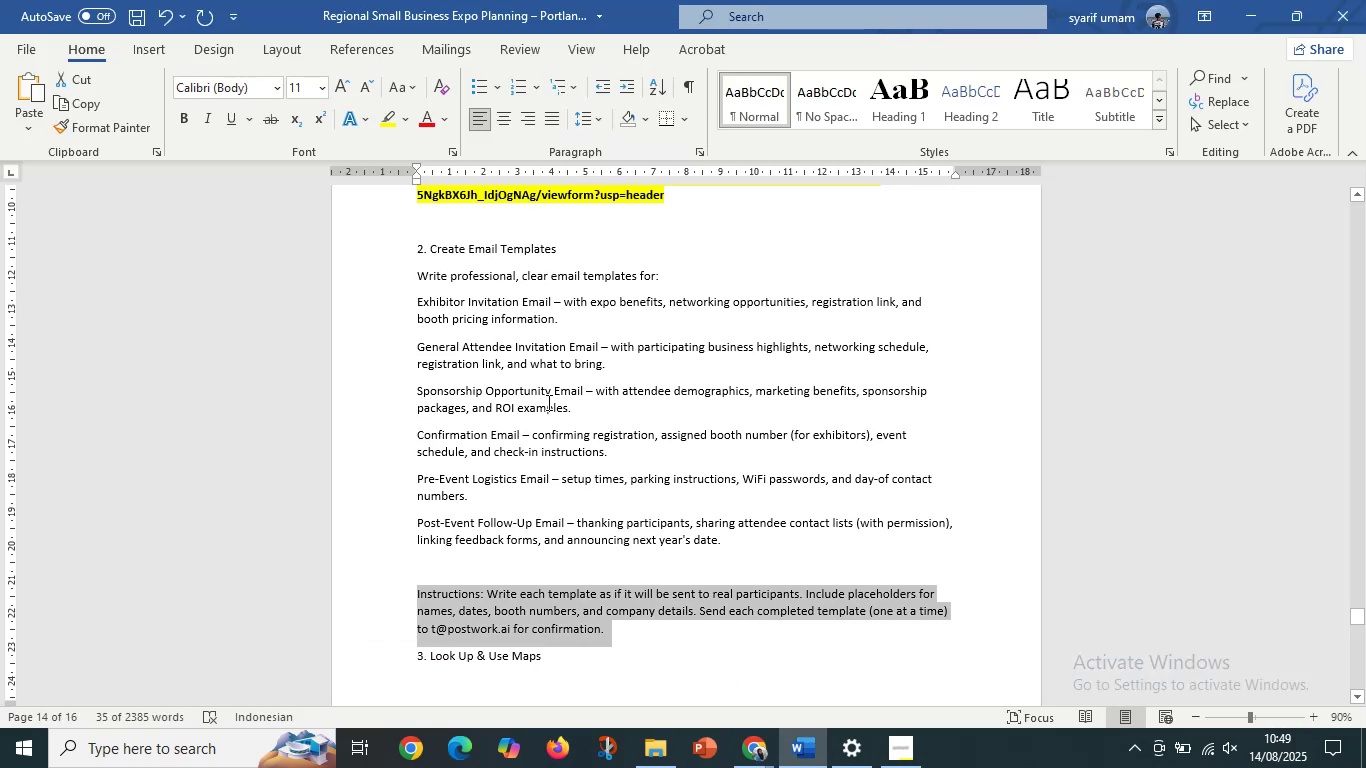 
left_click([547, 392])
 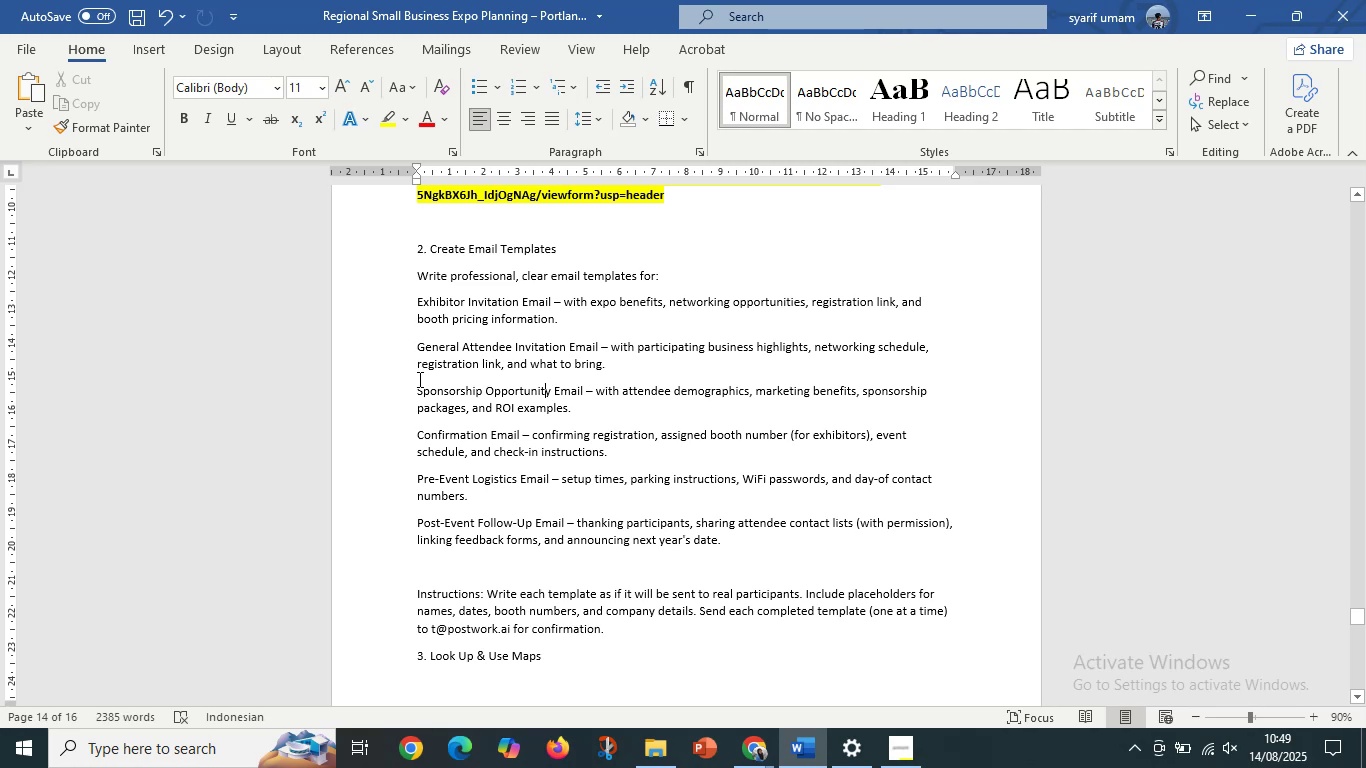 
left_click_drag(start_coordinate=[417, 392], to_coordinate=[625, 415])
 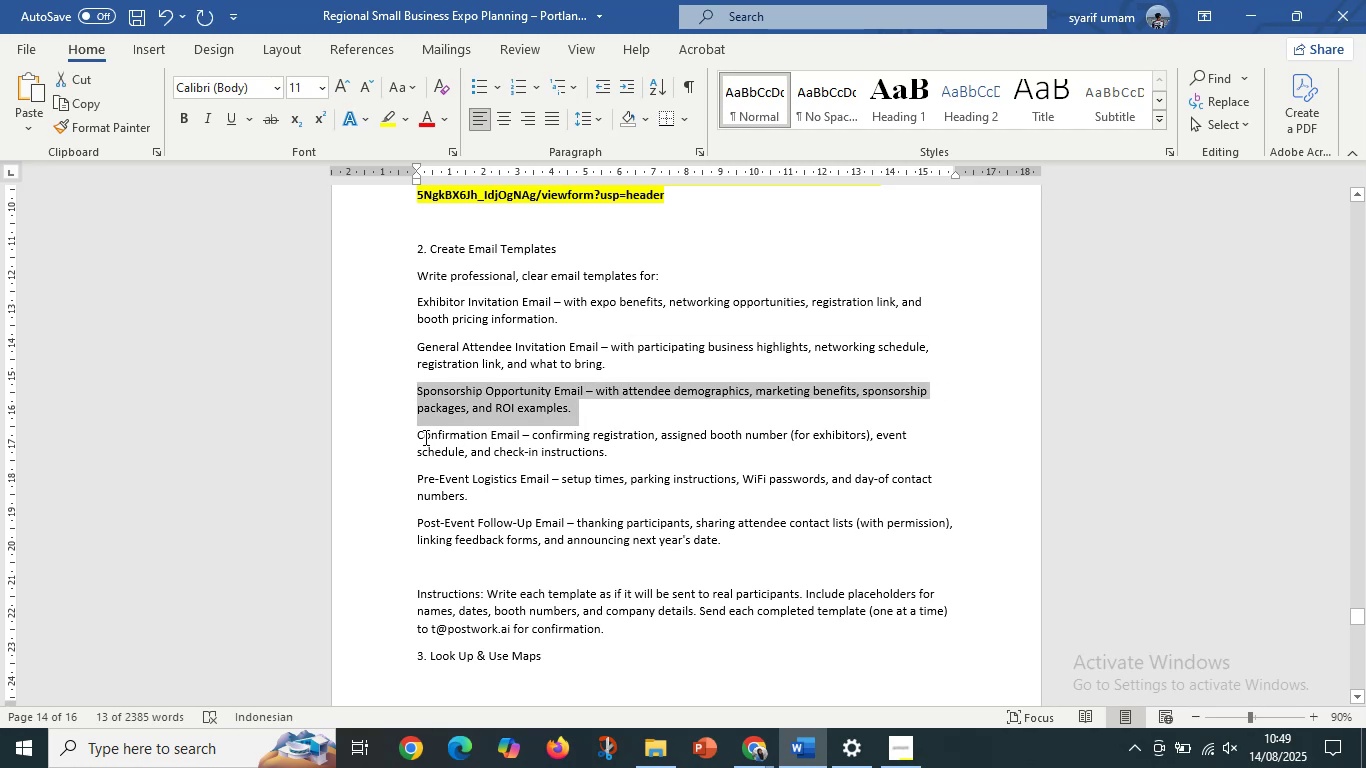 
left_click_drag(start_coordinate=[416, 436], to_coordinate=[630, 459])
 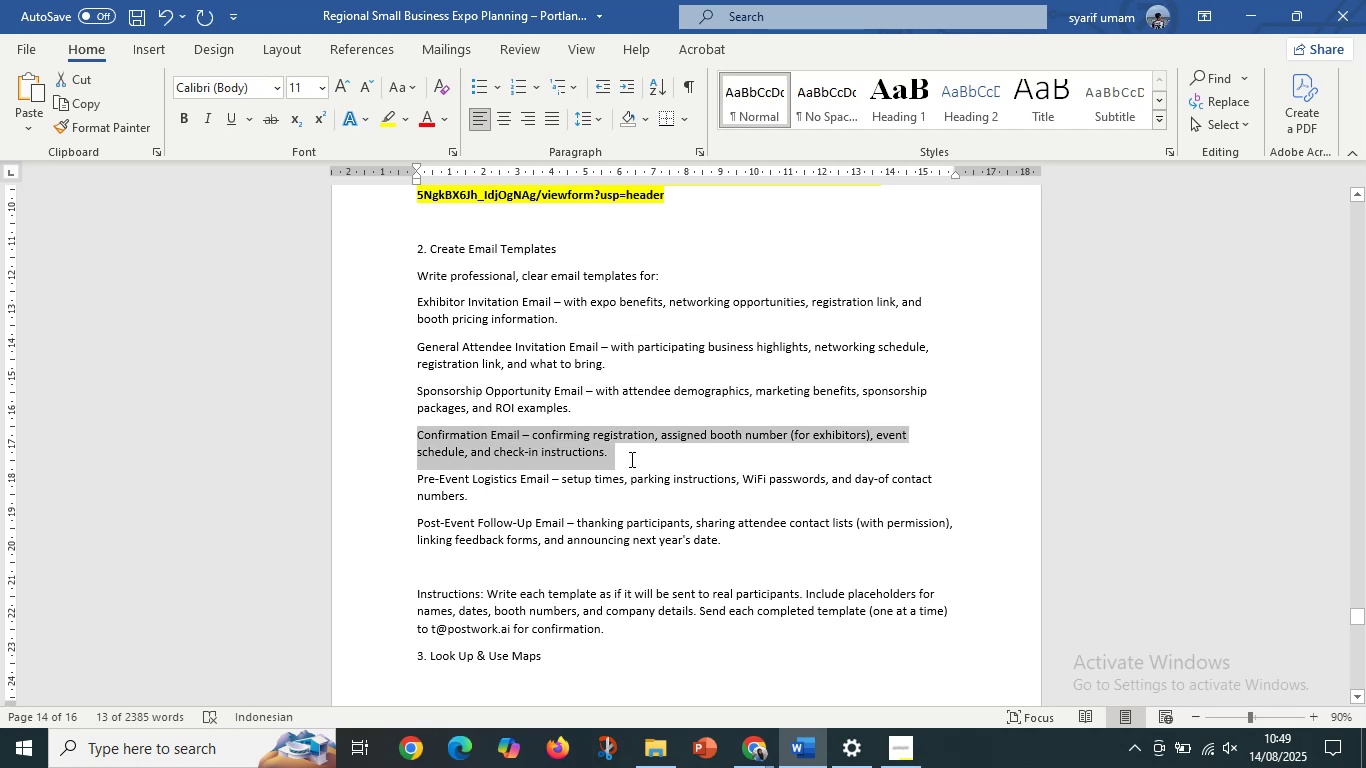 
key(Control+C)
 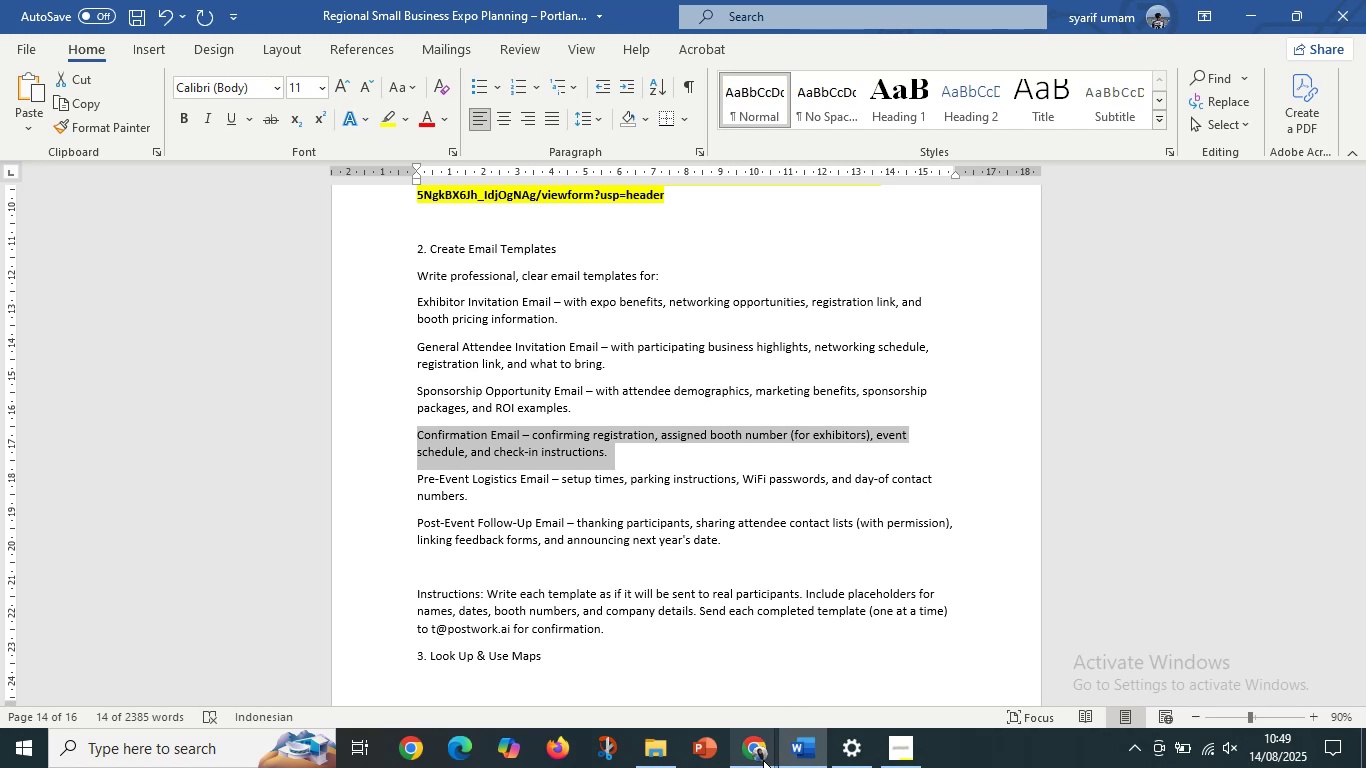 
left_click([762, 760])
 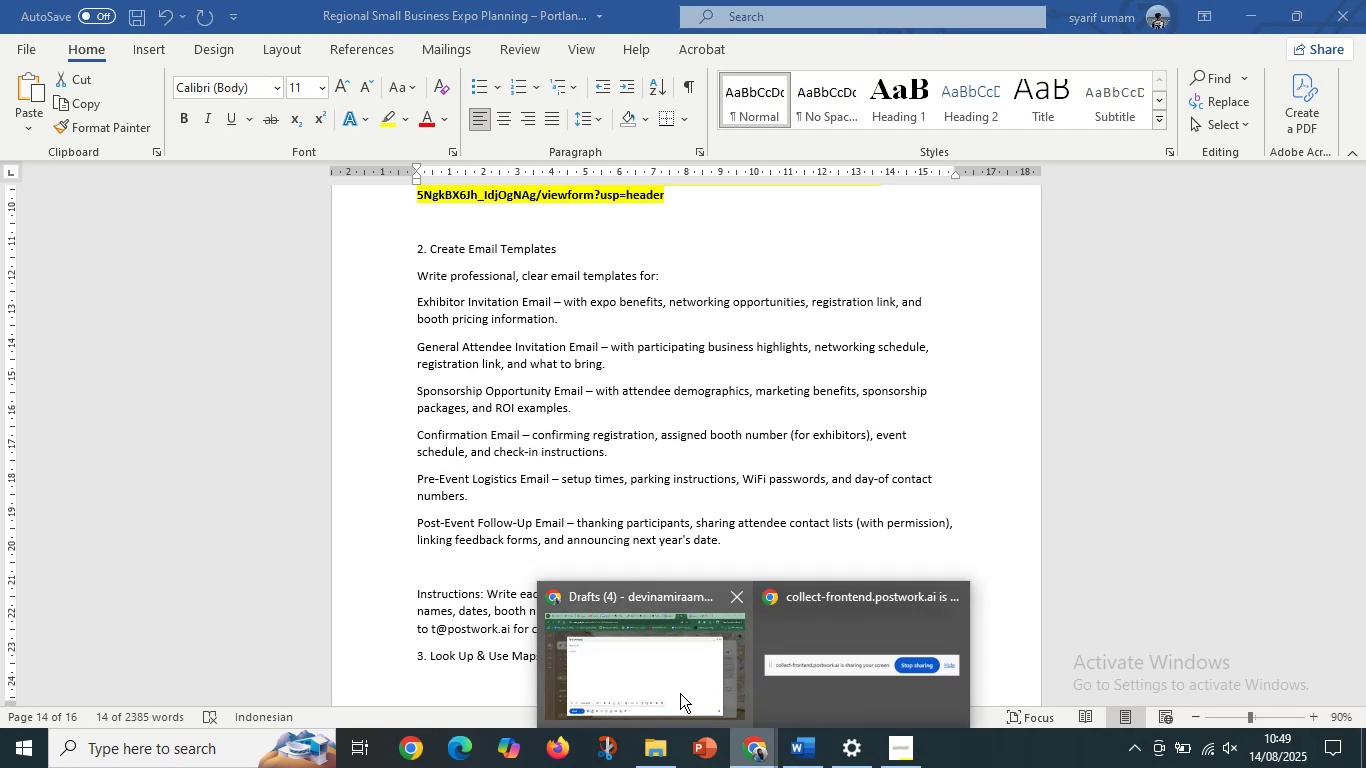 
left_click([680, 693])
 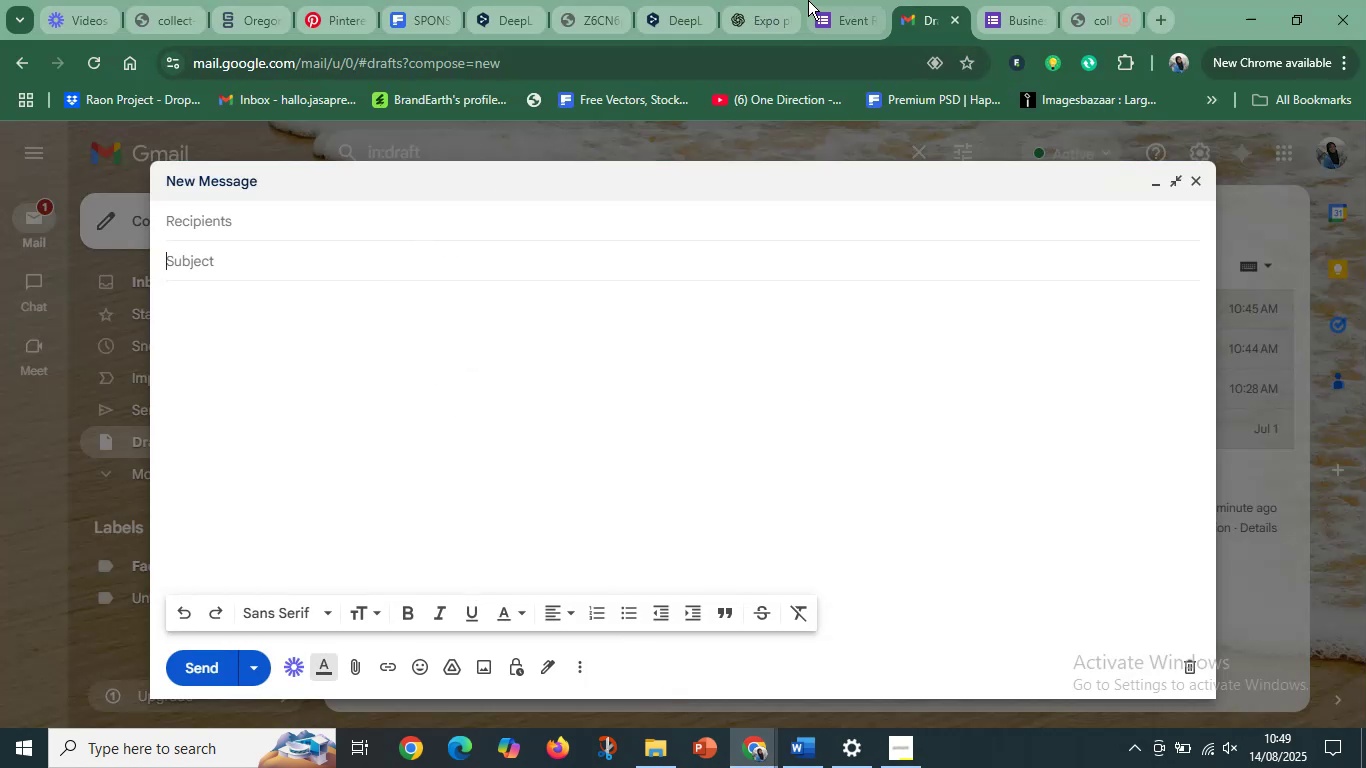 
left_click([778, 0])
 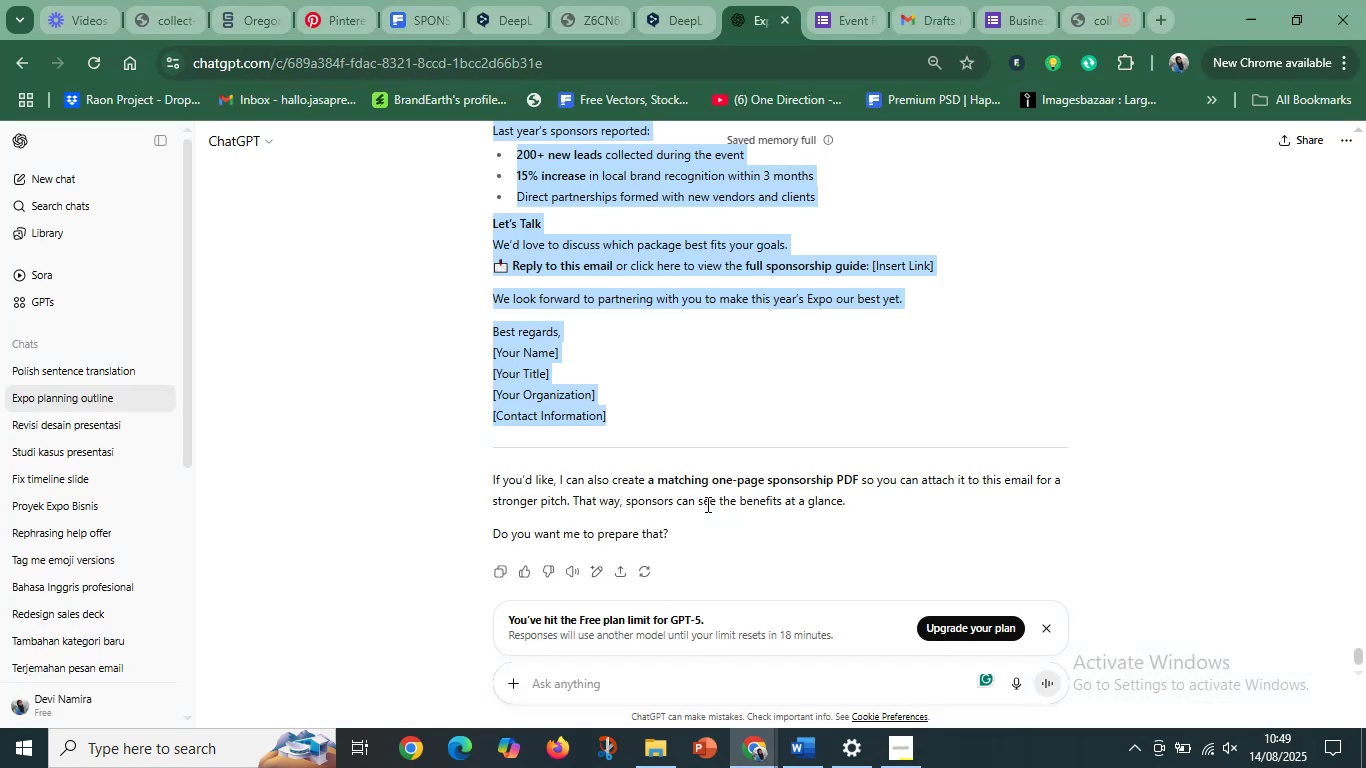 
wait(8.91)
 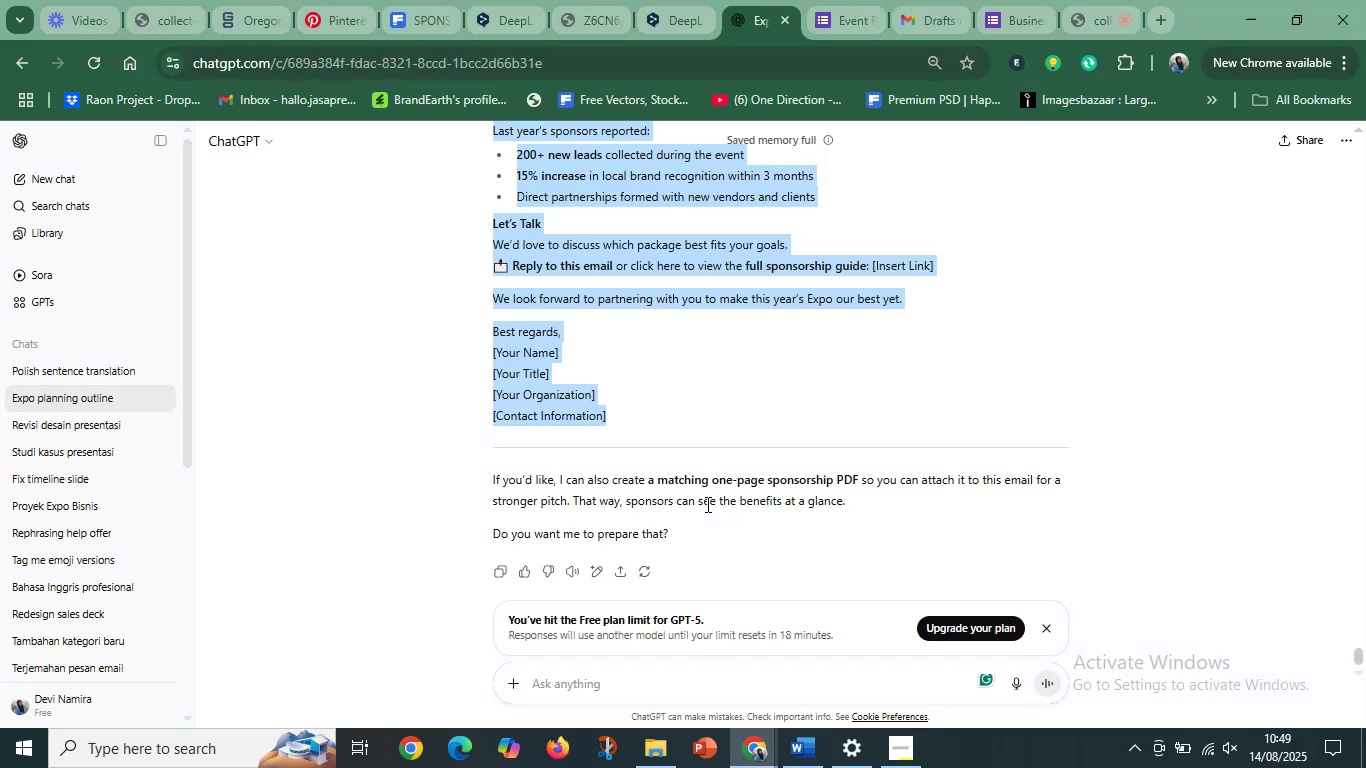 
left_click([645, 672])
 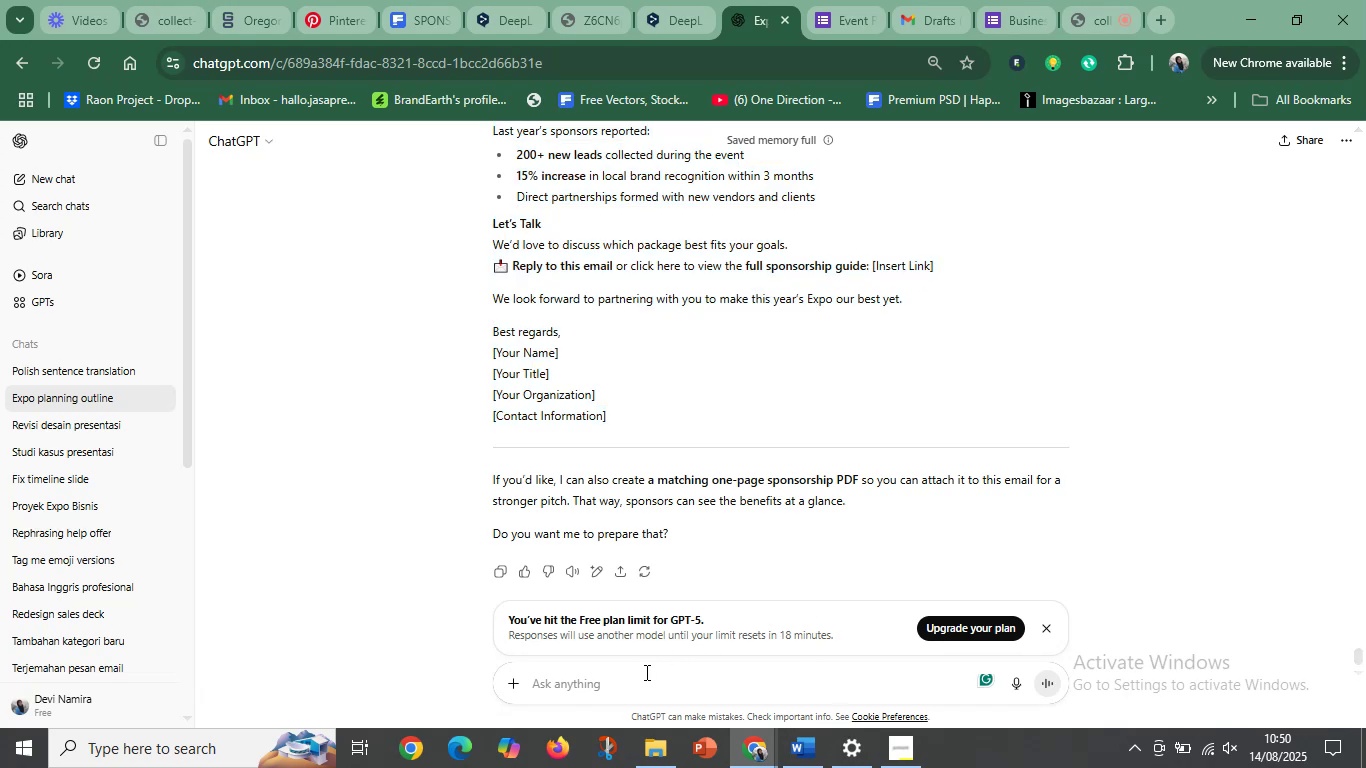 
key(Control+V)
 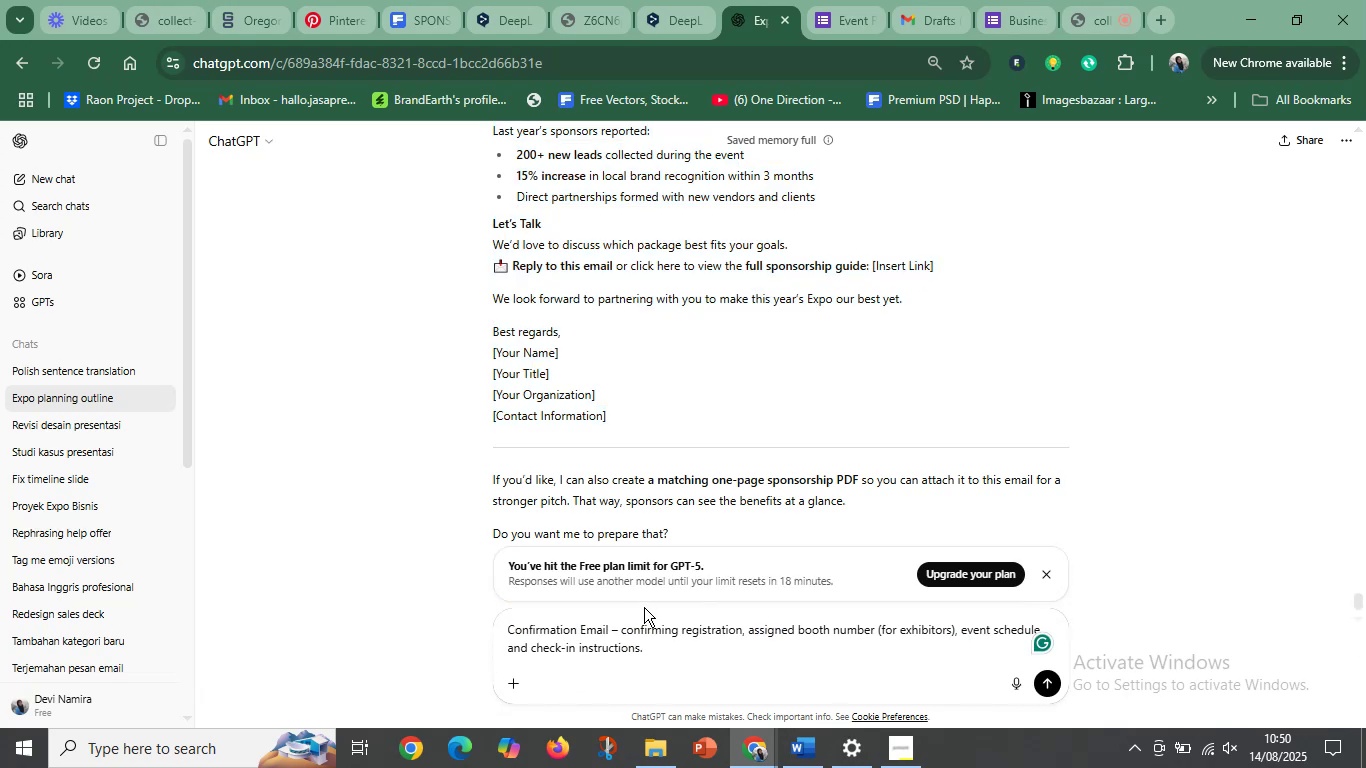 
scroll: coordinate [599, 329], scroll_direction: up, amount: 9.0
 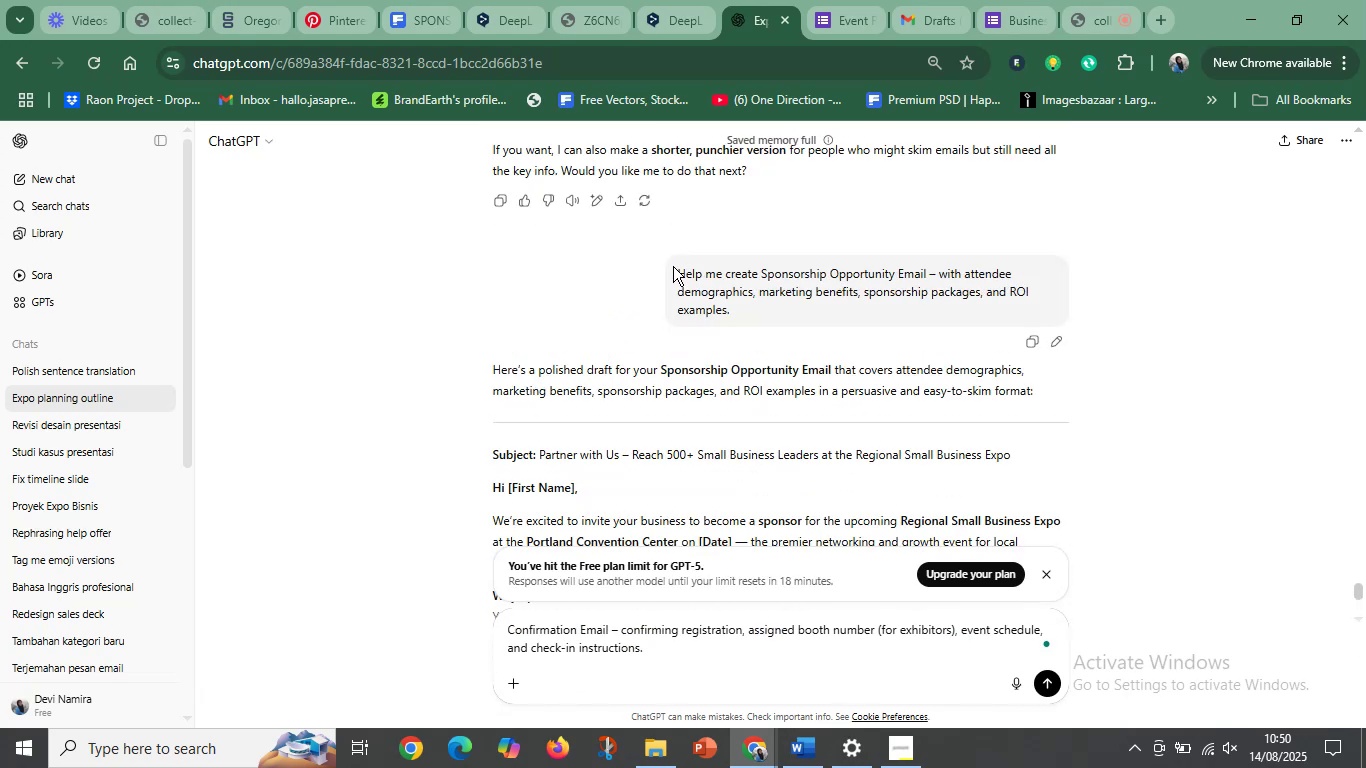 
left_click_drag(start_coordinate=[677, 272], to_coordinate=[758, 277])
 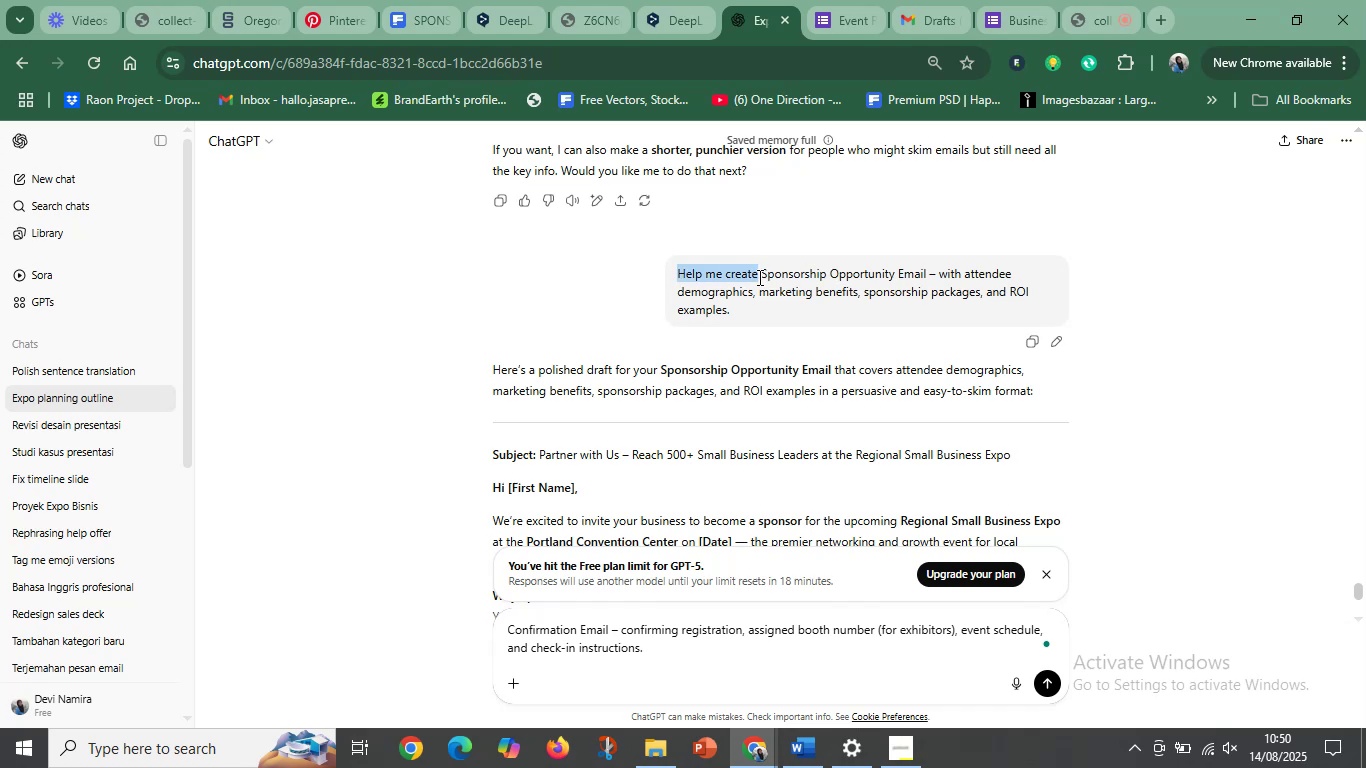 
key(Control+C)
 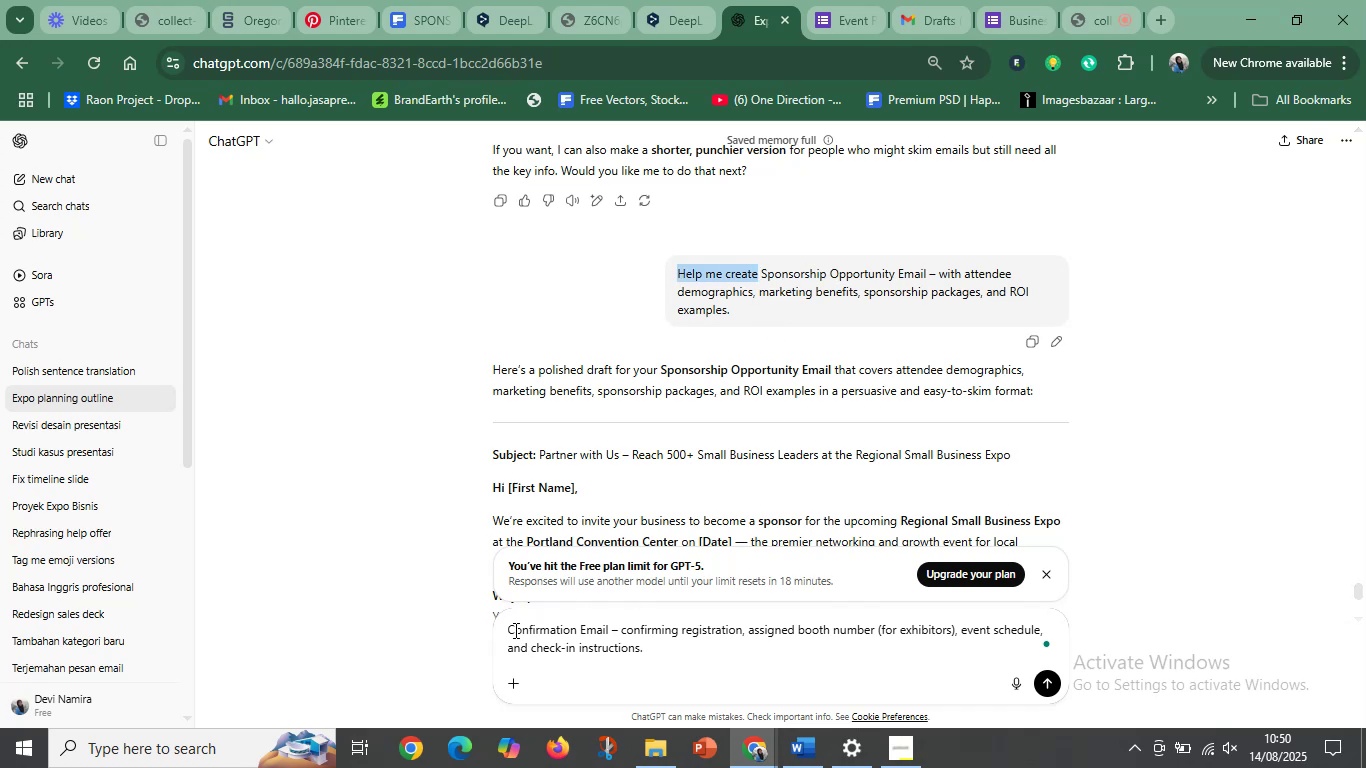 
left_click([506, 628])
 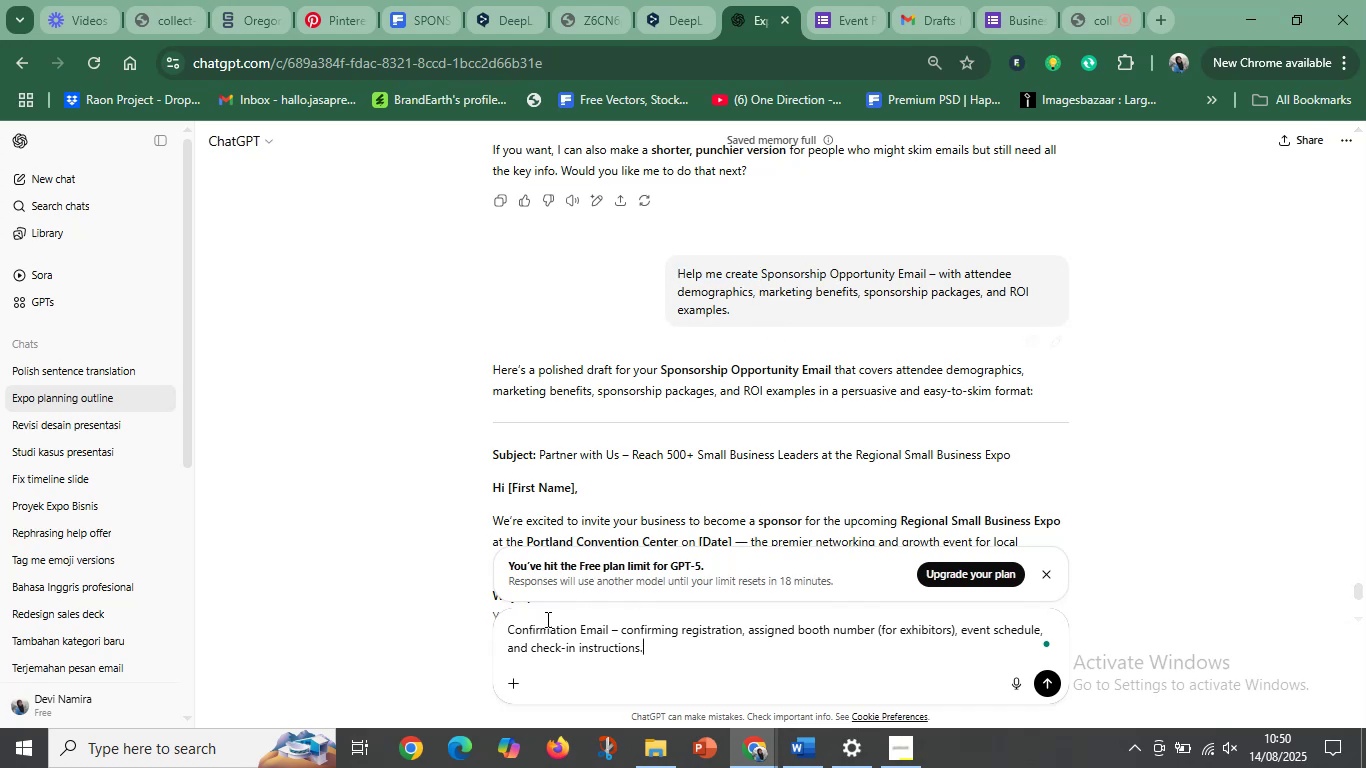 
hold_key(key=ControlLeft, duration=0.42)
 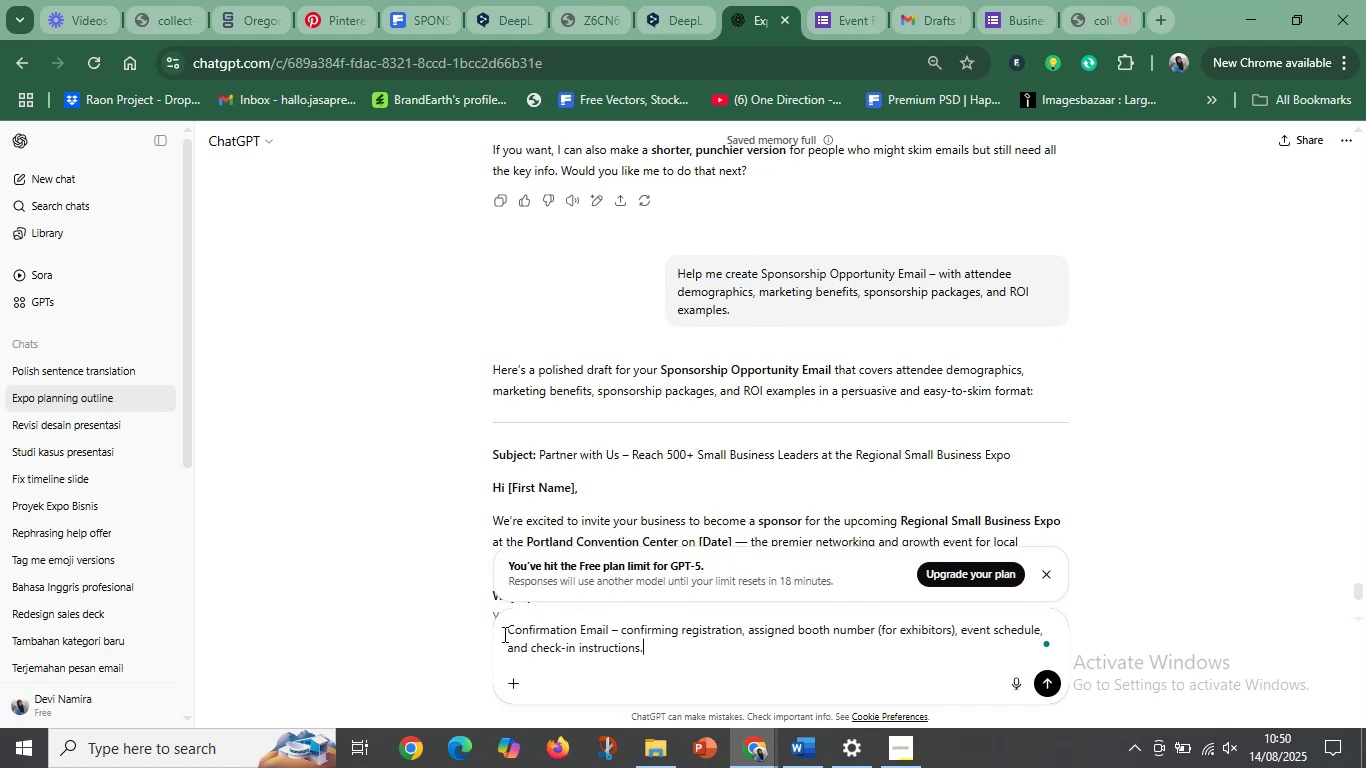 
left_click([509, 633])
 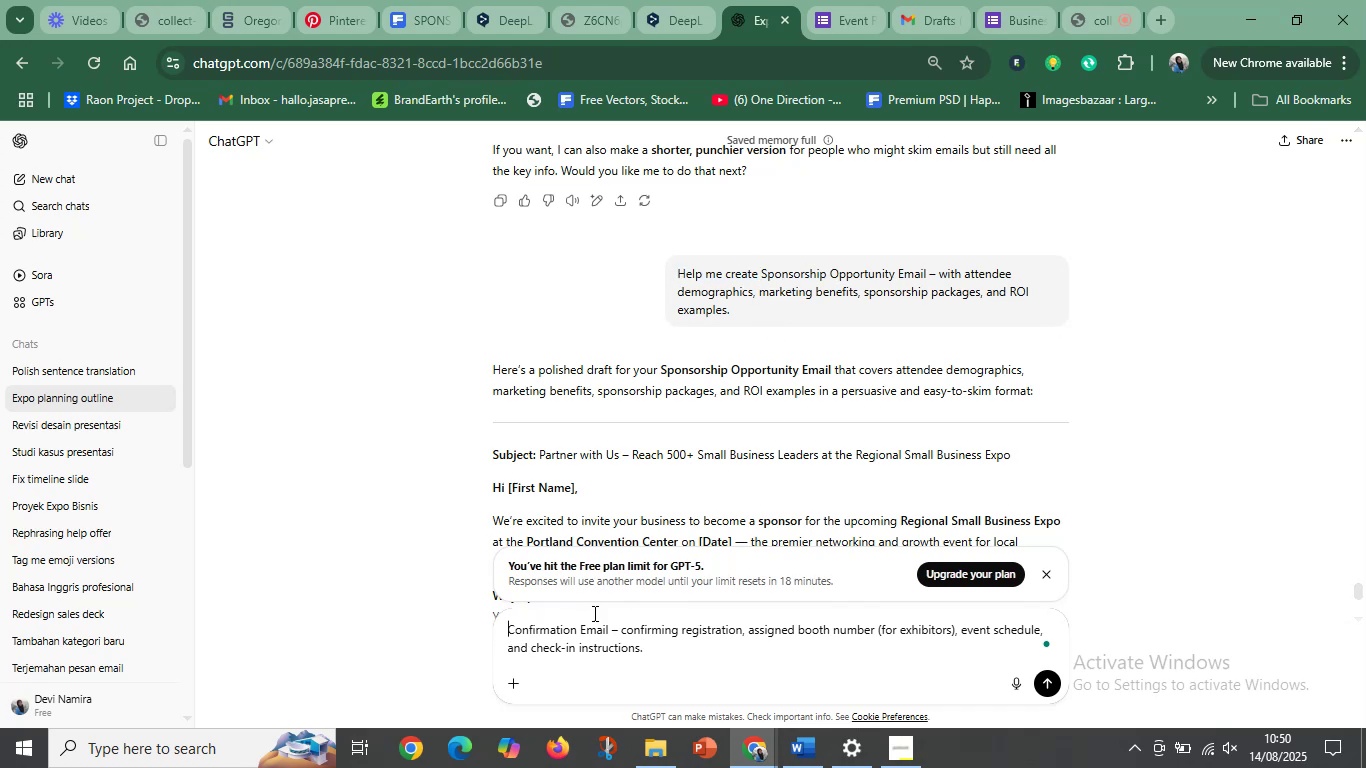 
key(Control+V)
 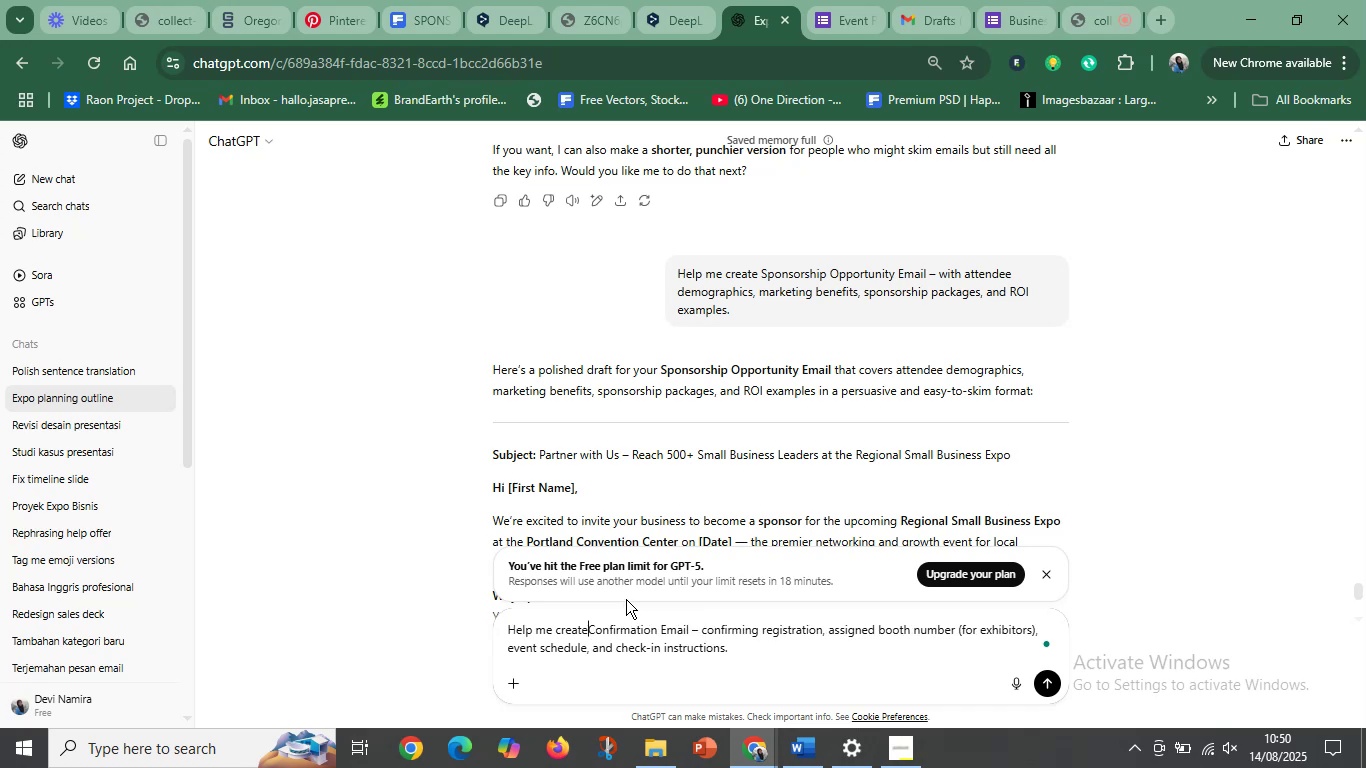 
key(Space)
 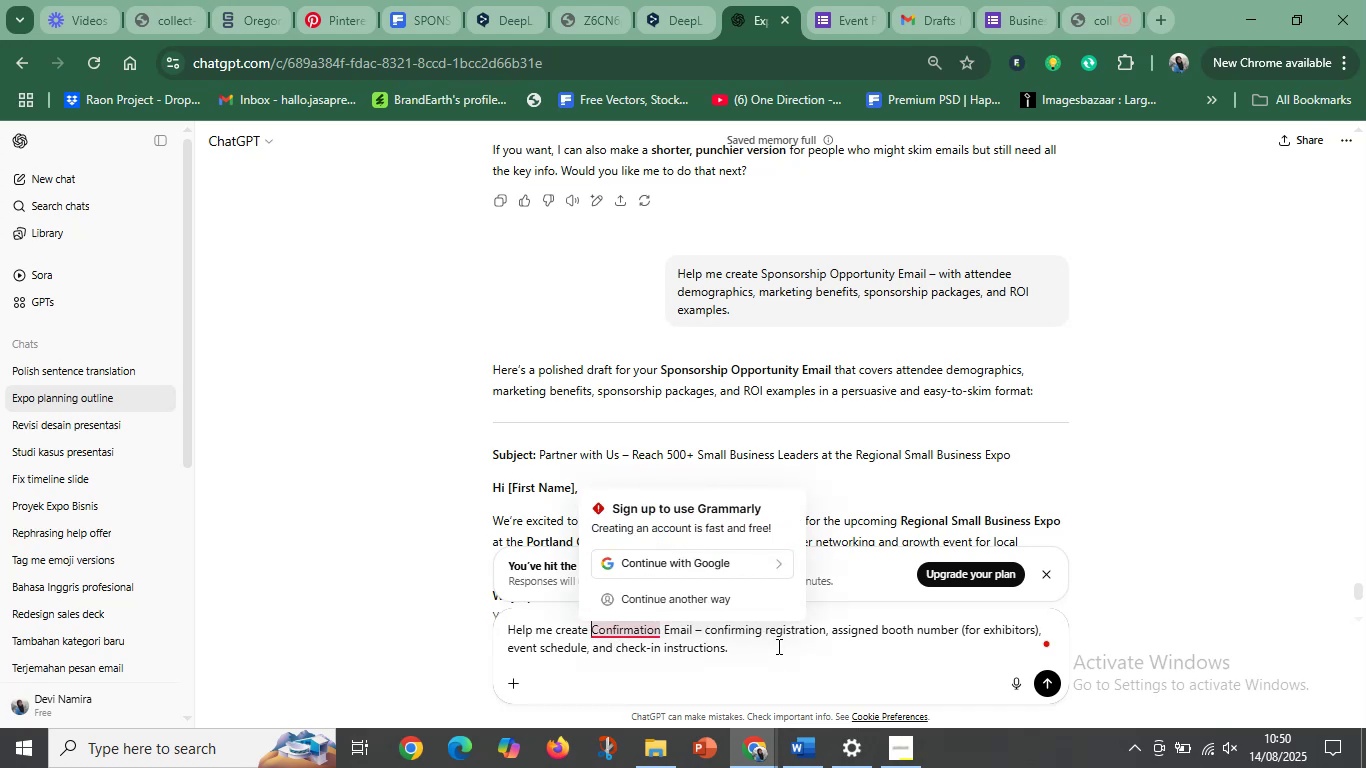 
left_click([751, 649])
 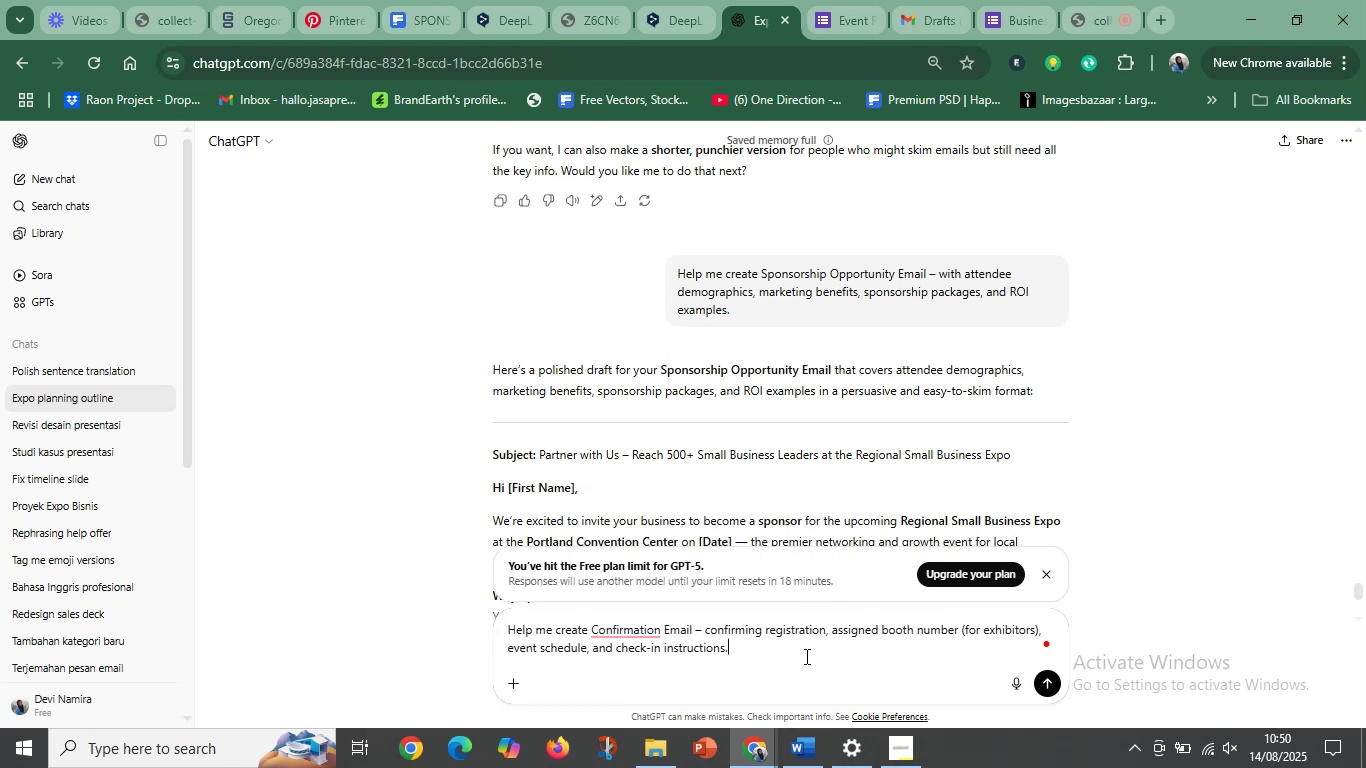 
key(Enter)
 